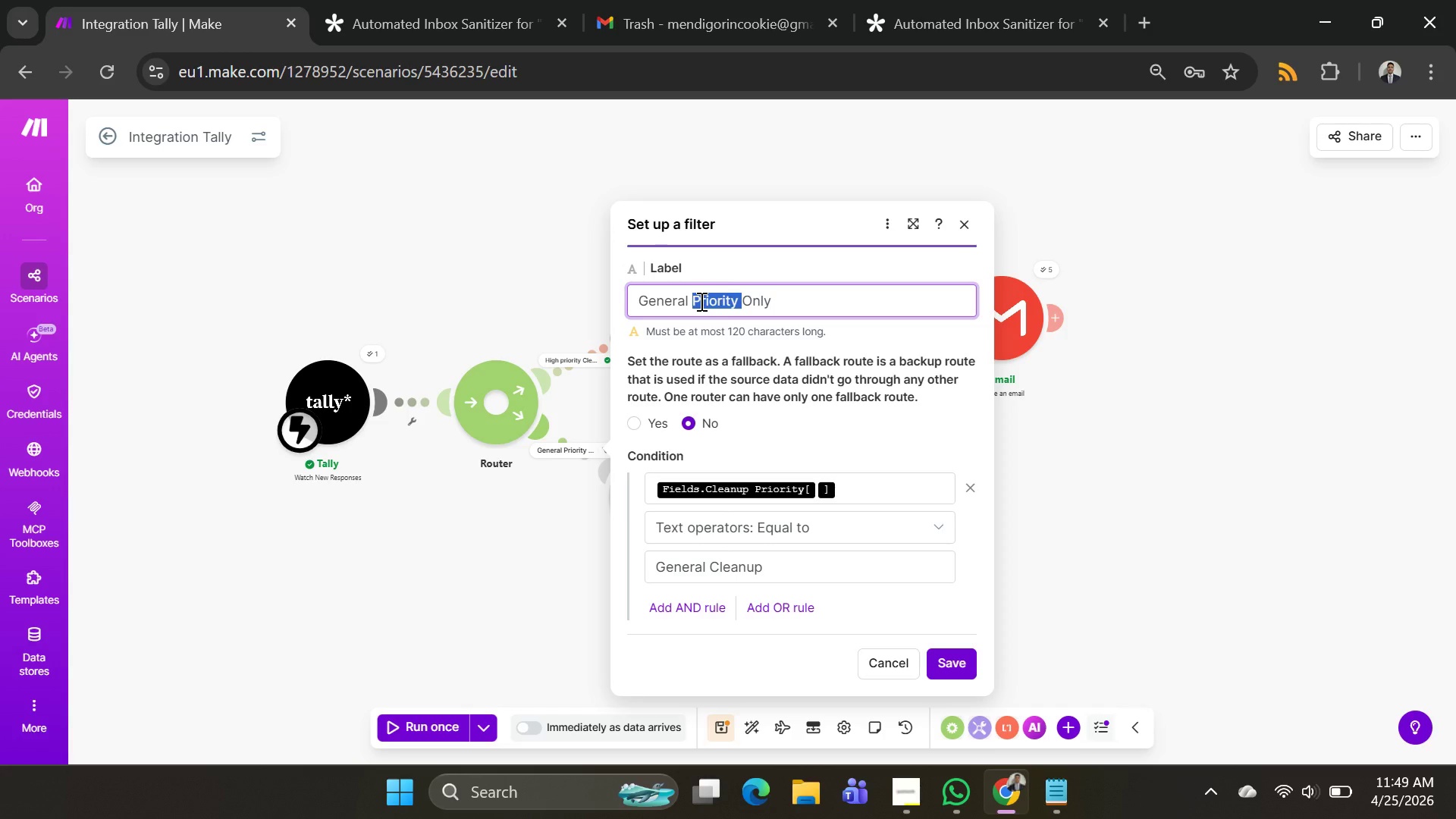 
left_click([700, 301])
 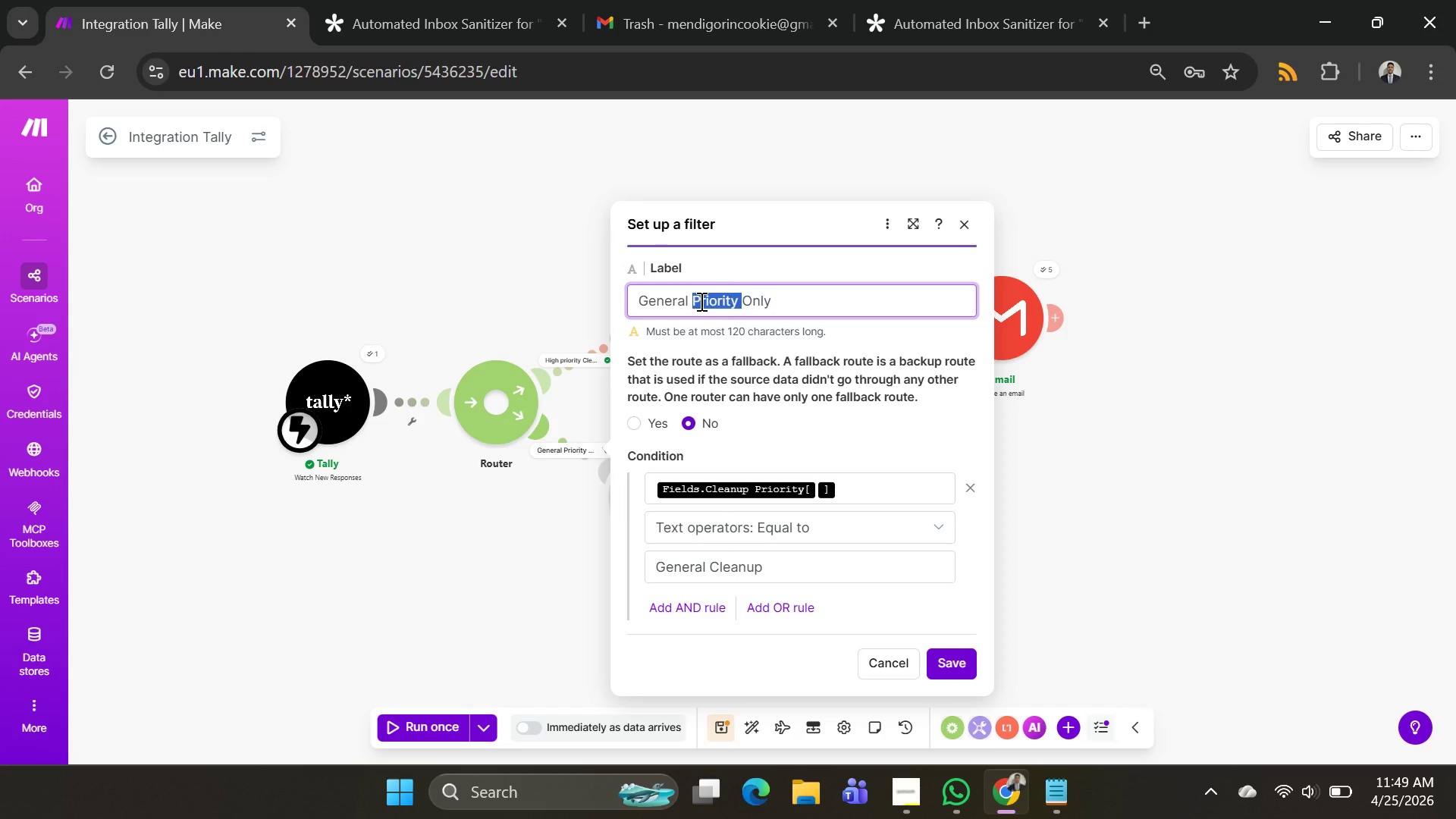 
type(Clean)
key(Backspace)
key(Backspace)
key(Backspace)
key(Backspace)
key(Backspace)
key(Backspace)
type(Cleanup )
key(Backspace)
type( p)
 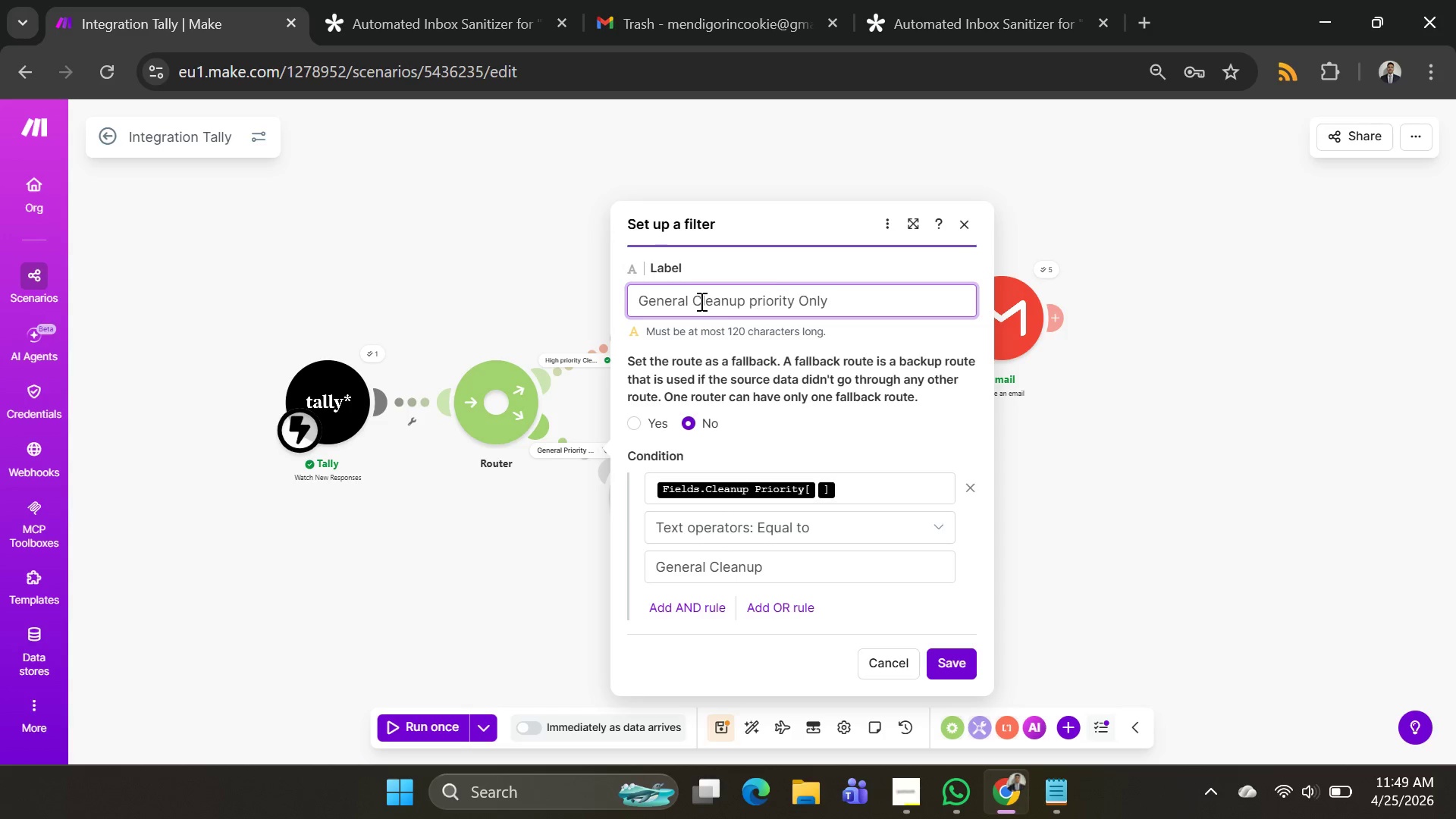 
double_click([782, 299])
 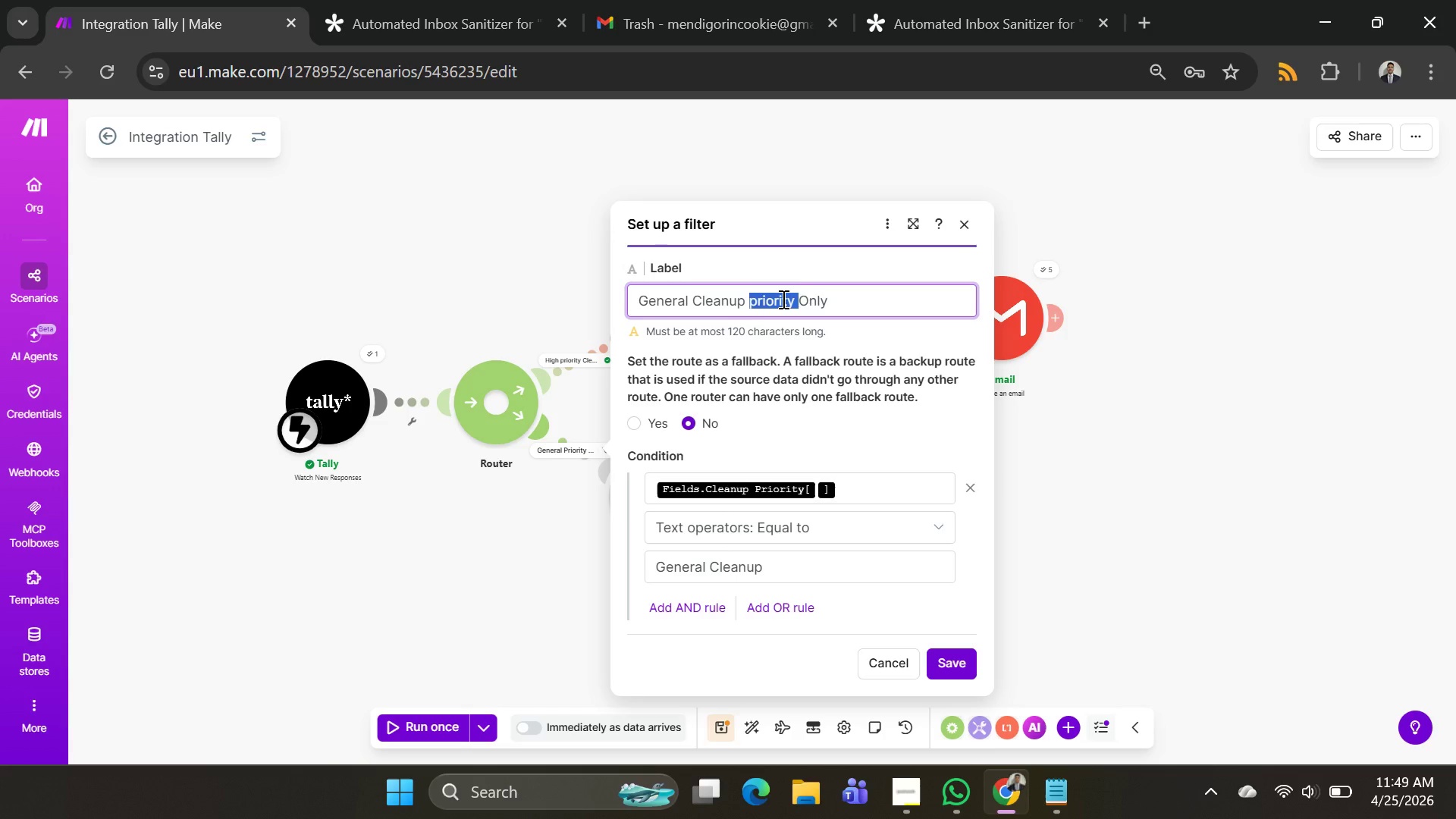 
key(Backspace)
 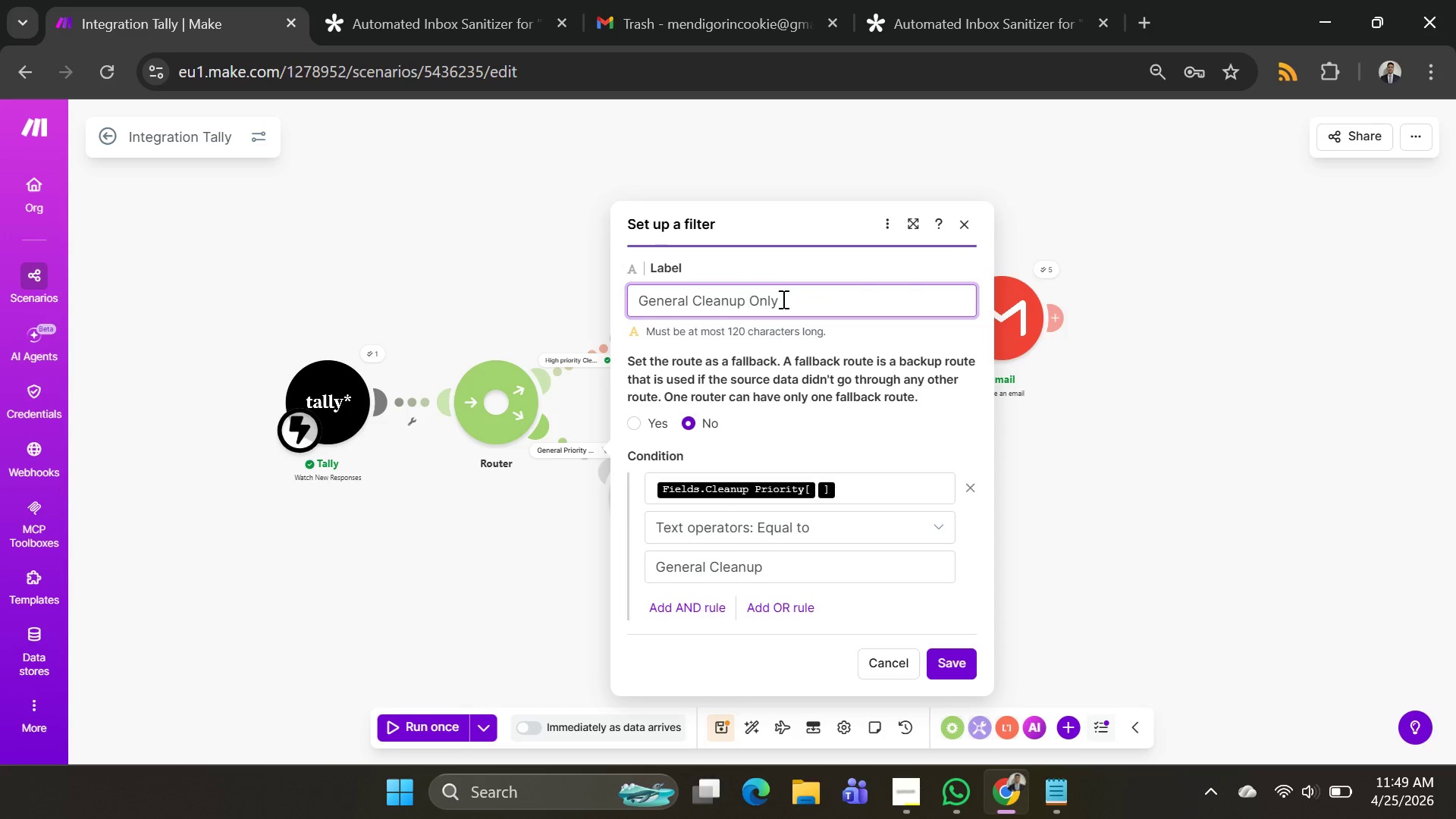 
key(Backspace)
 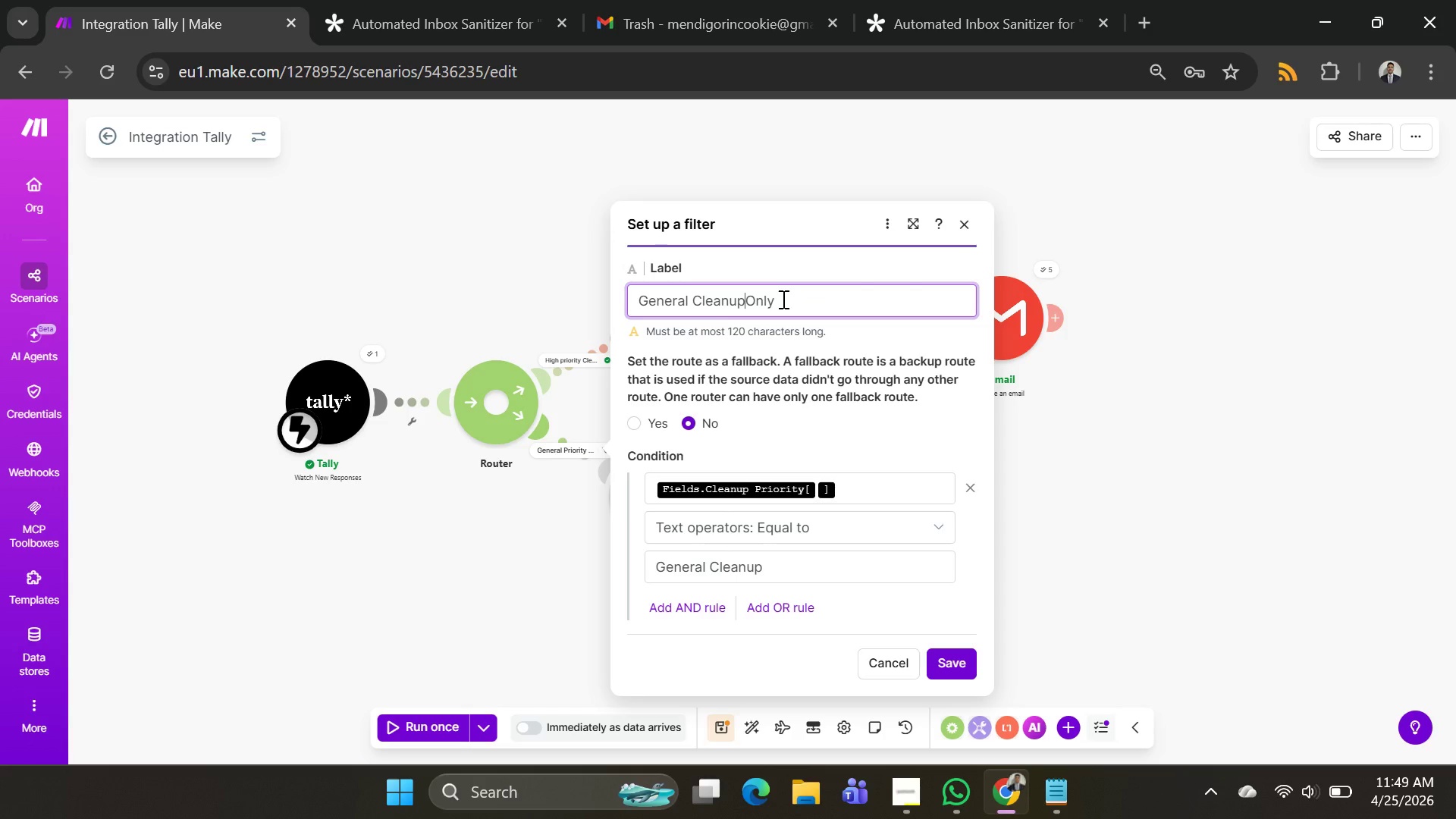 
key(Space)
 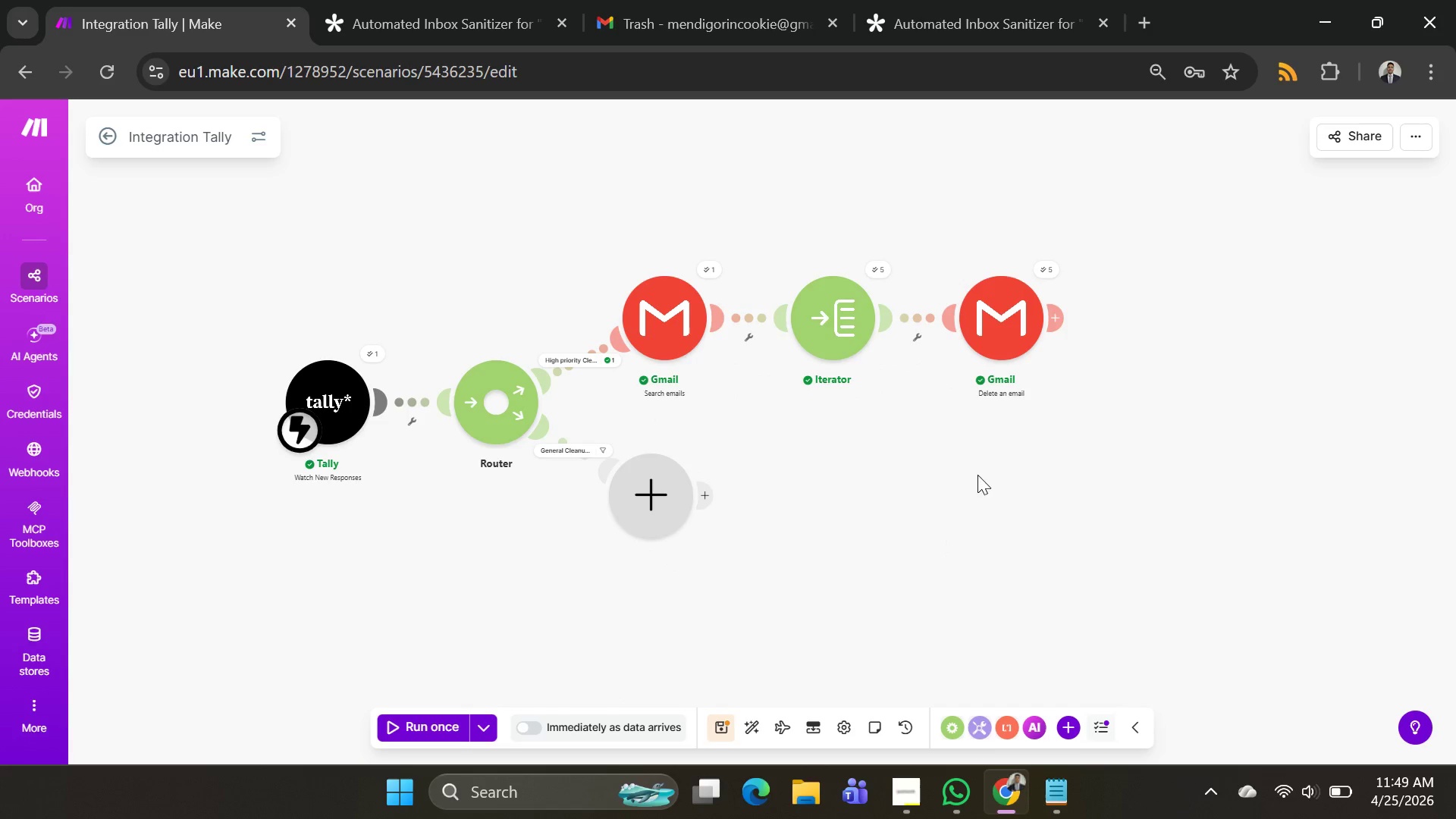 
left_click([653, 497])
 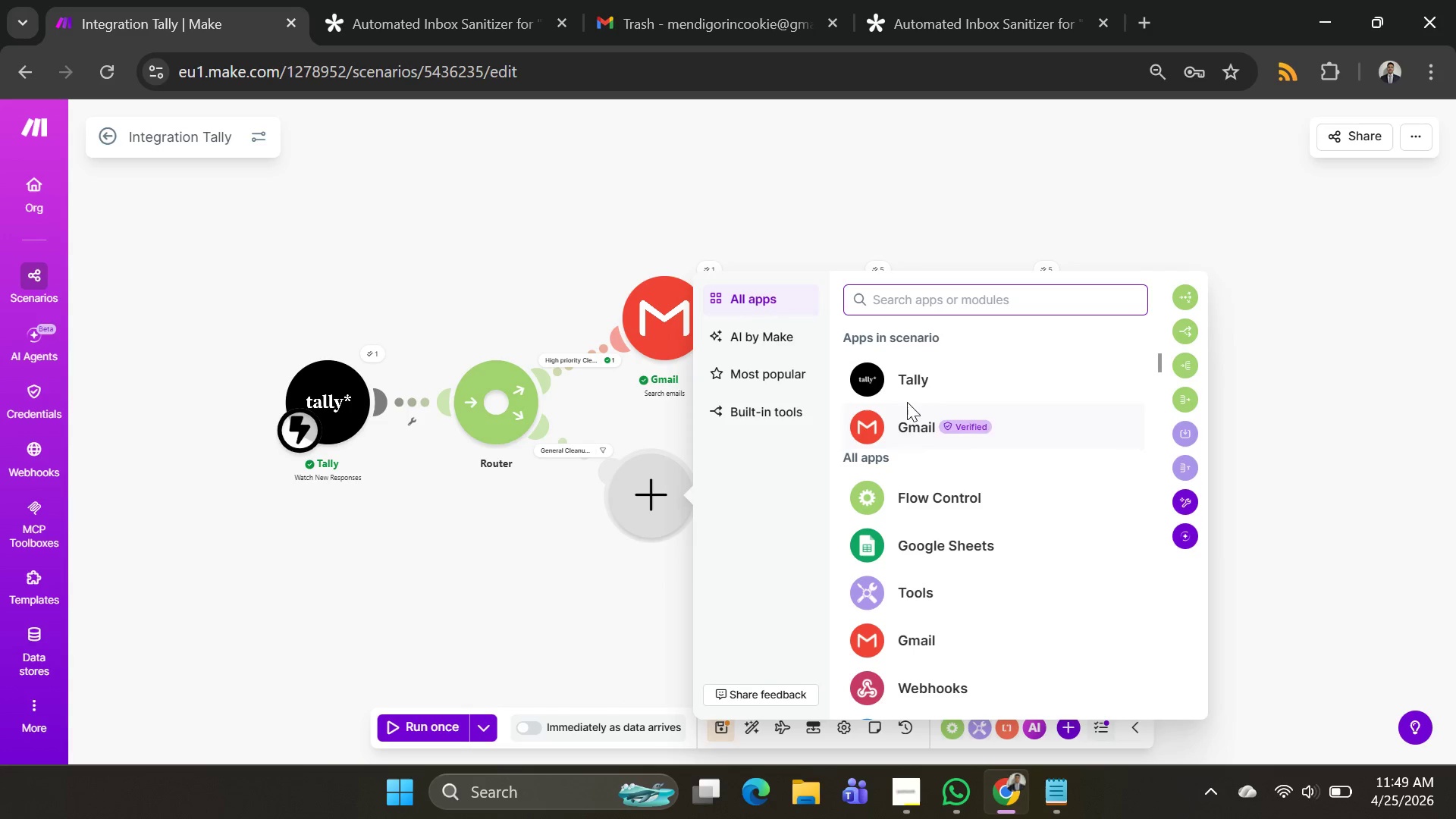 
left_click([684, 121])
 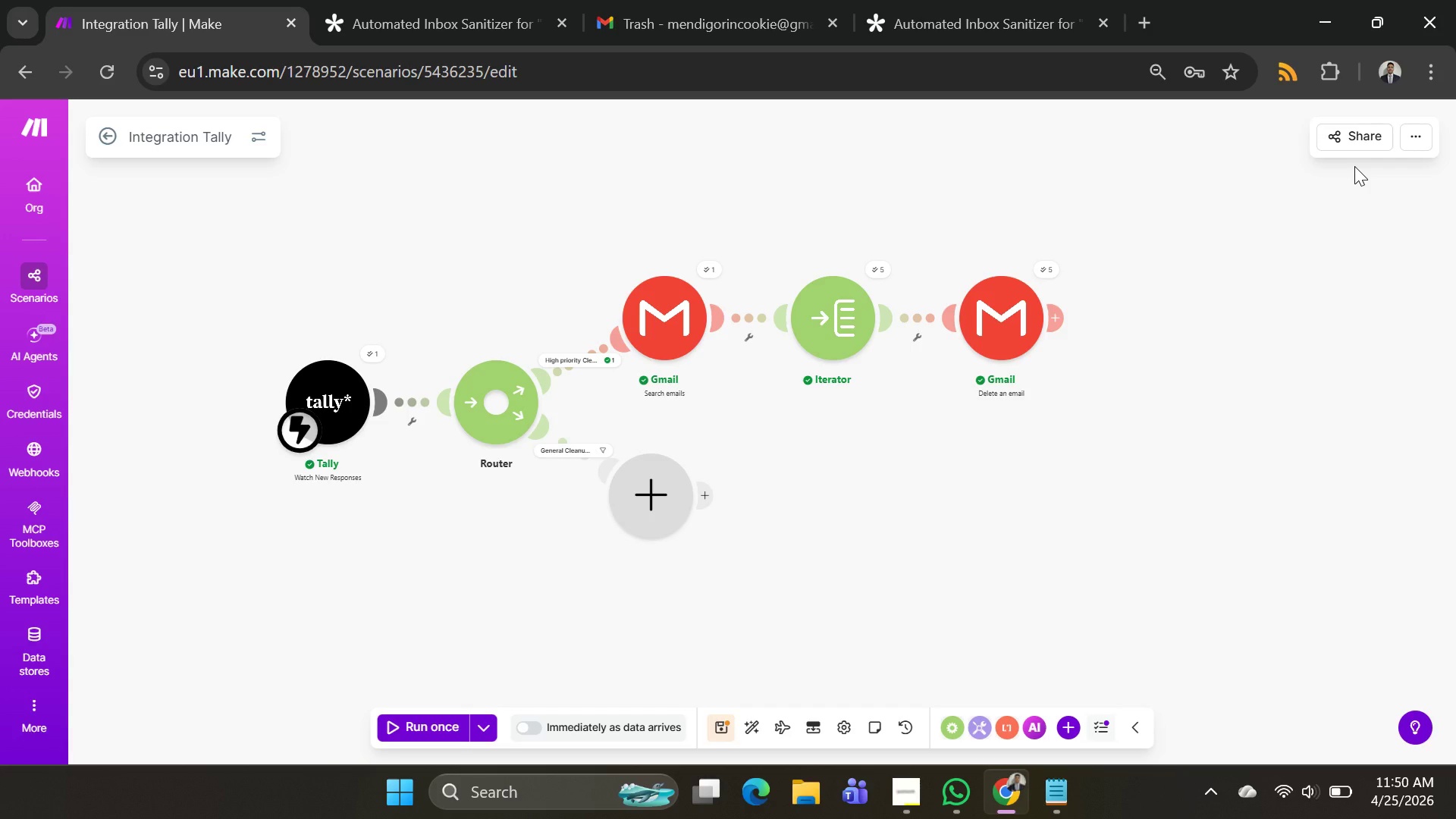 
wait(67.95)
 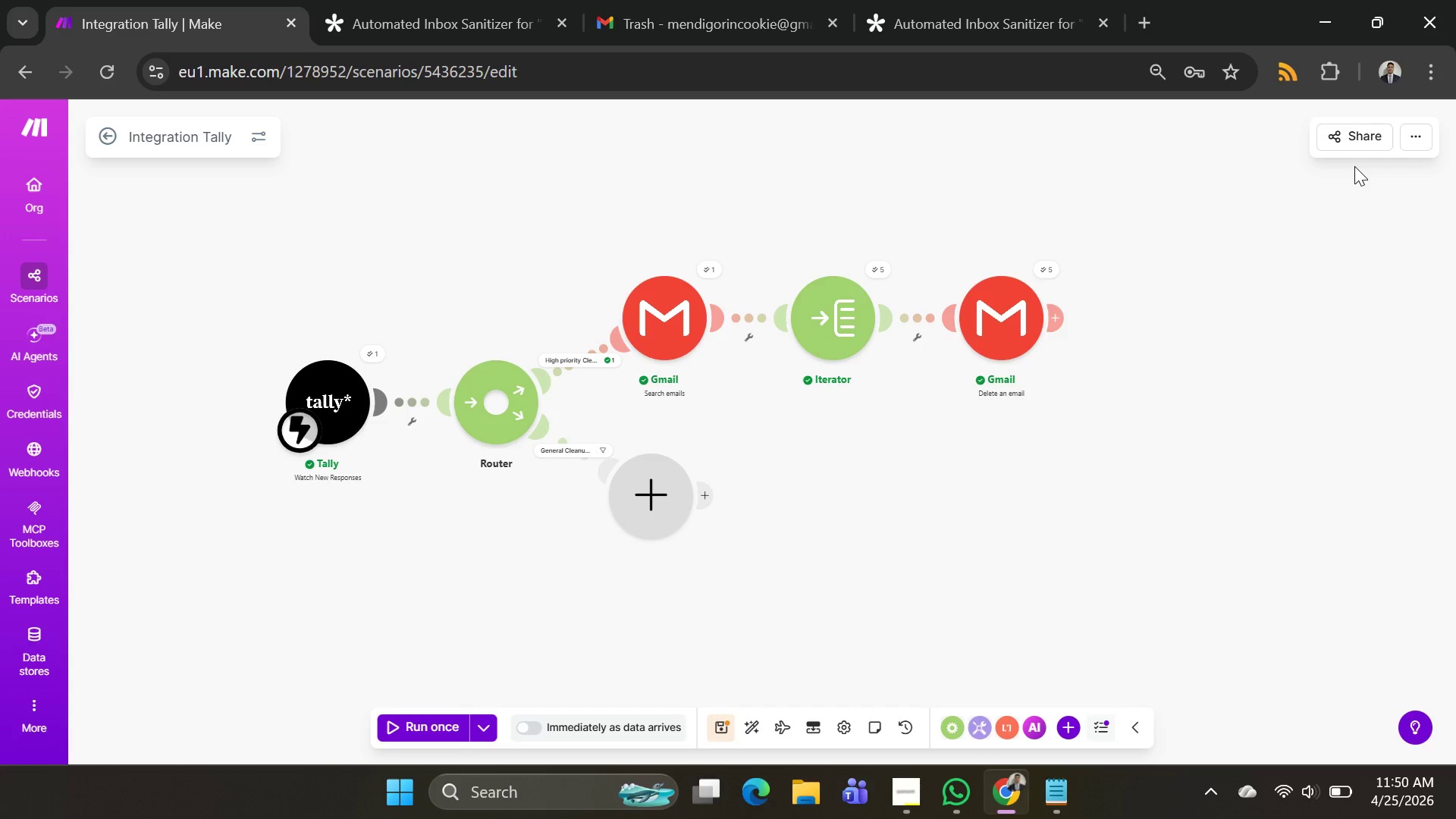 
left_click([653, 519])
 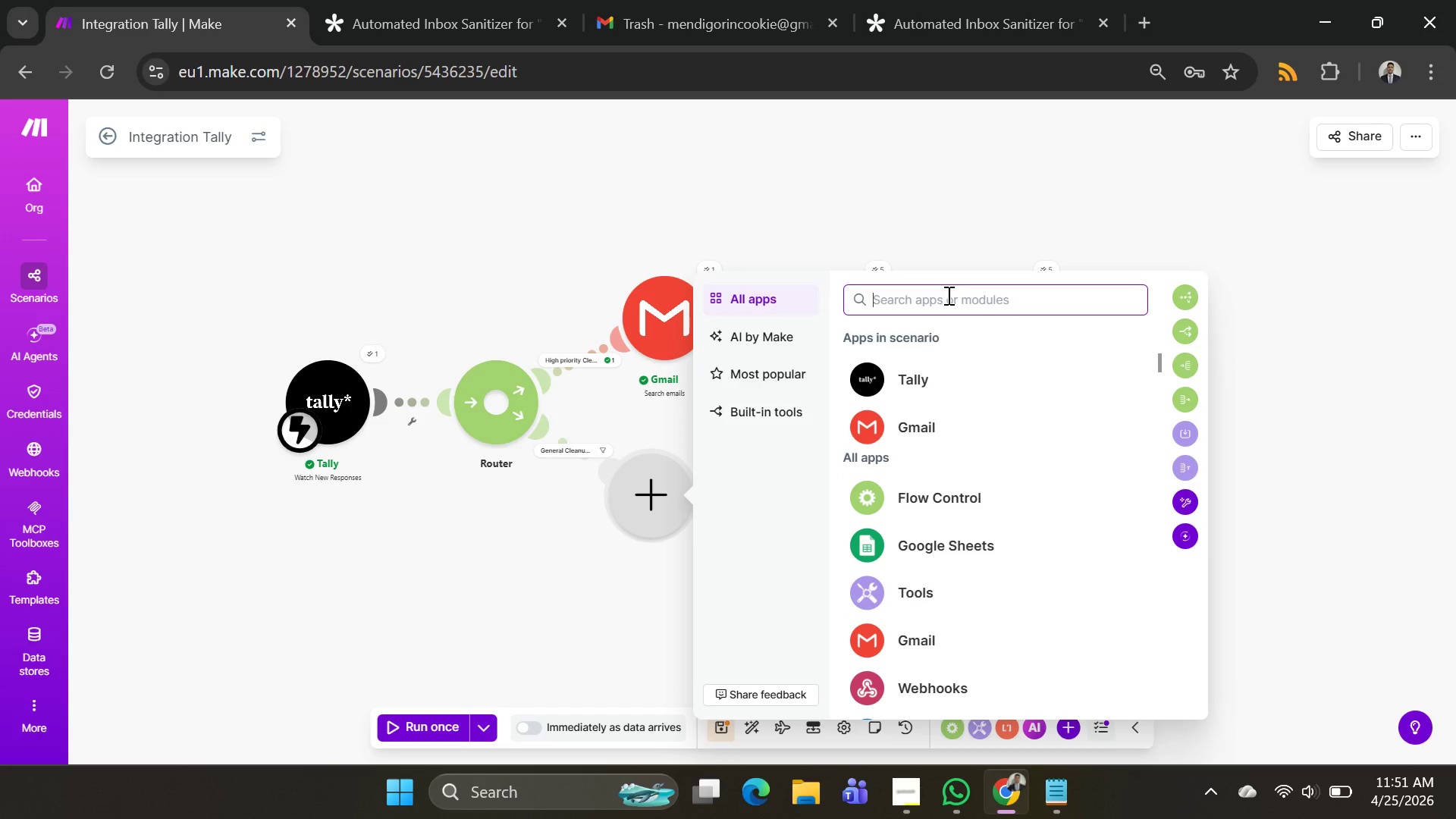 
type(search )
 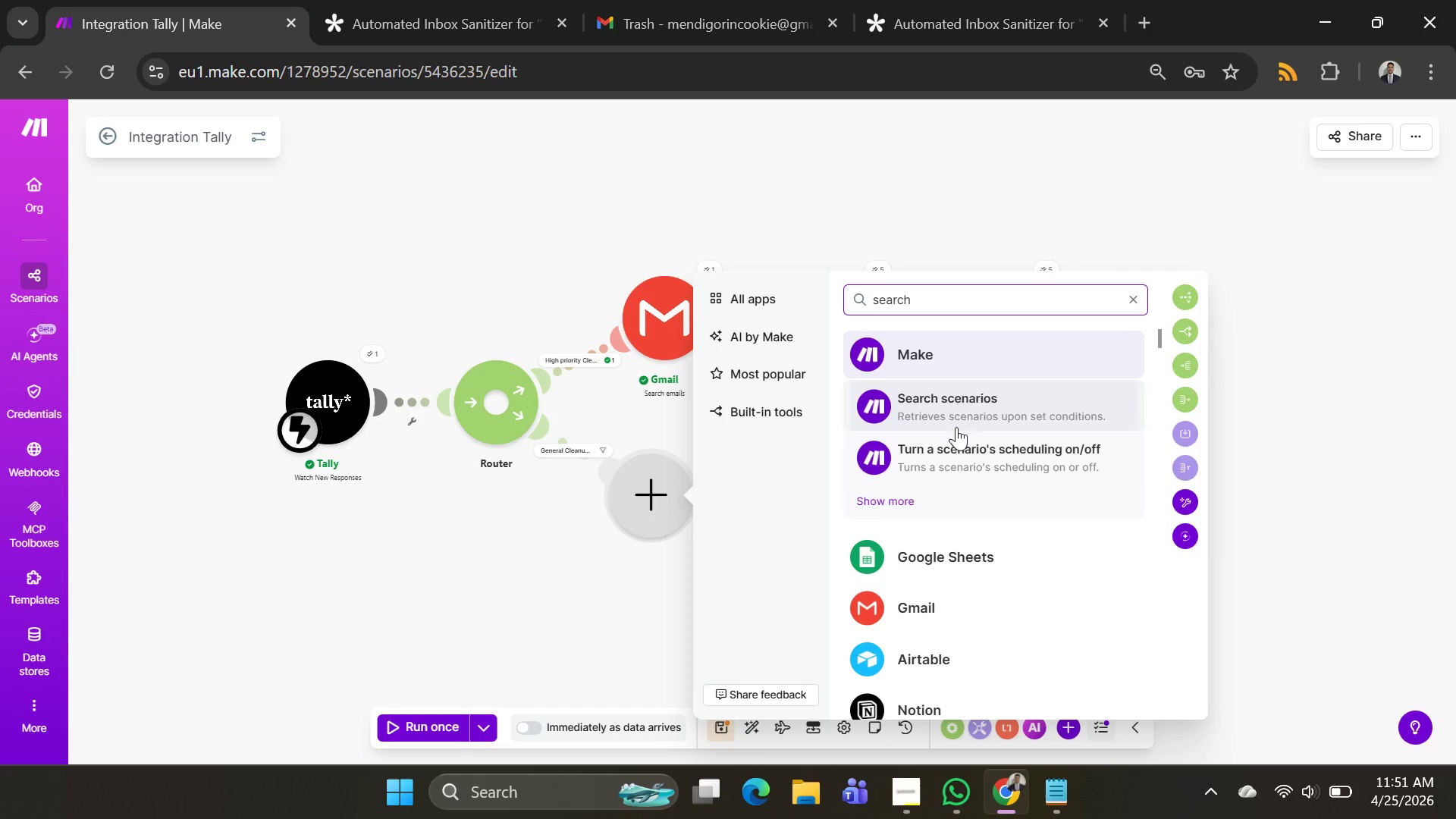 
left_click([926, 606])
 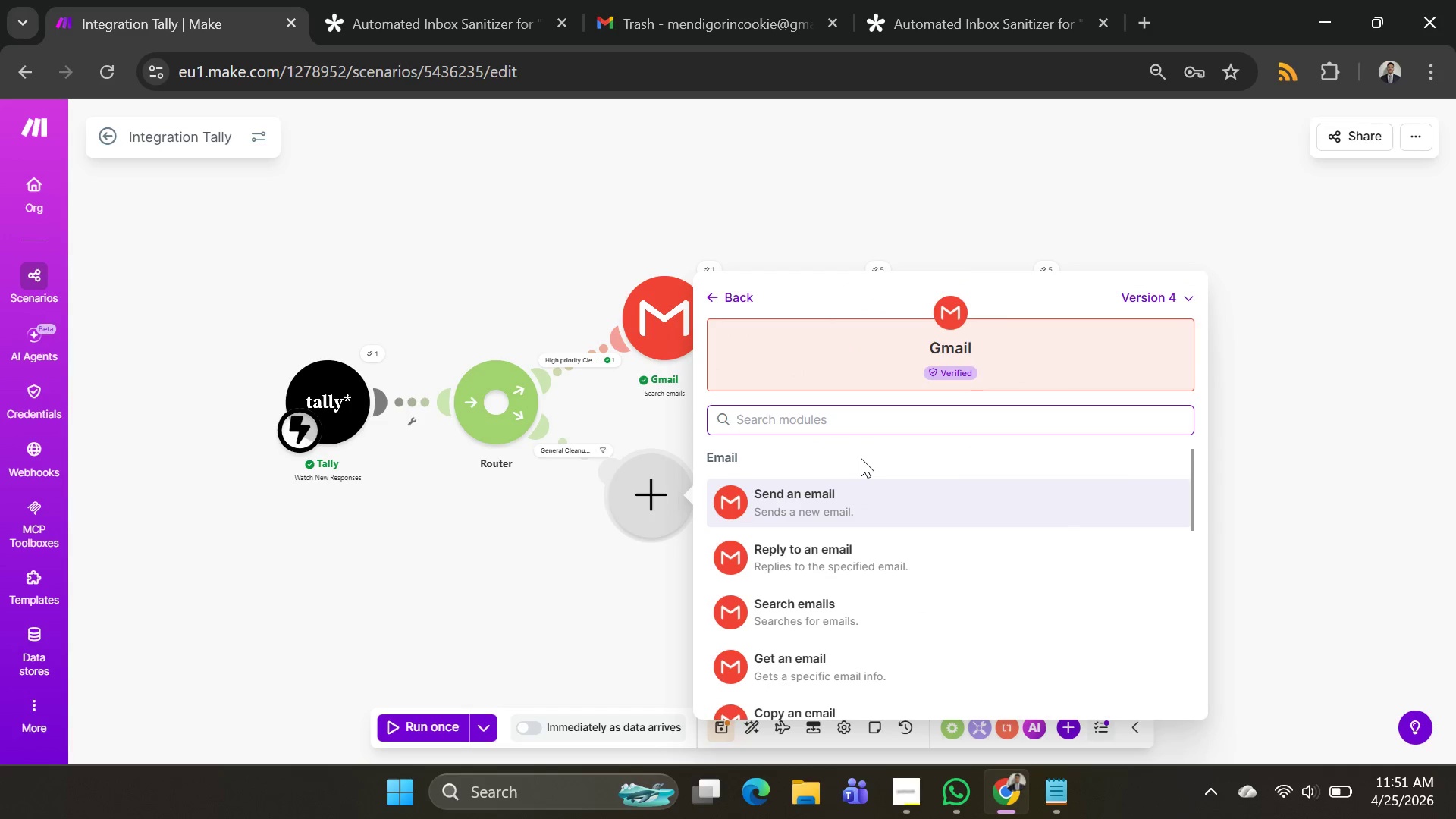 
type(sea)
 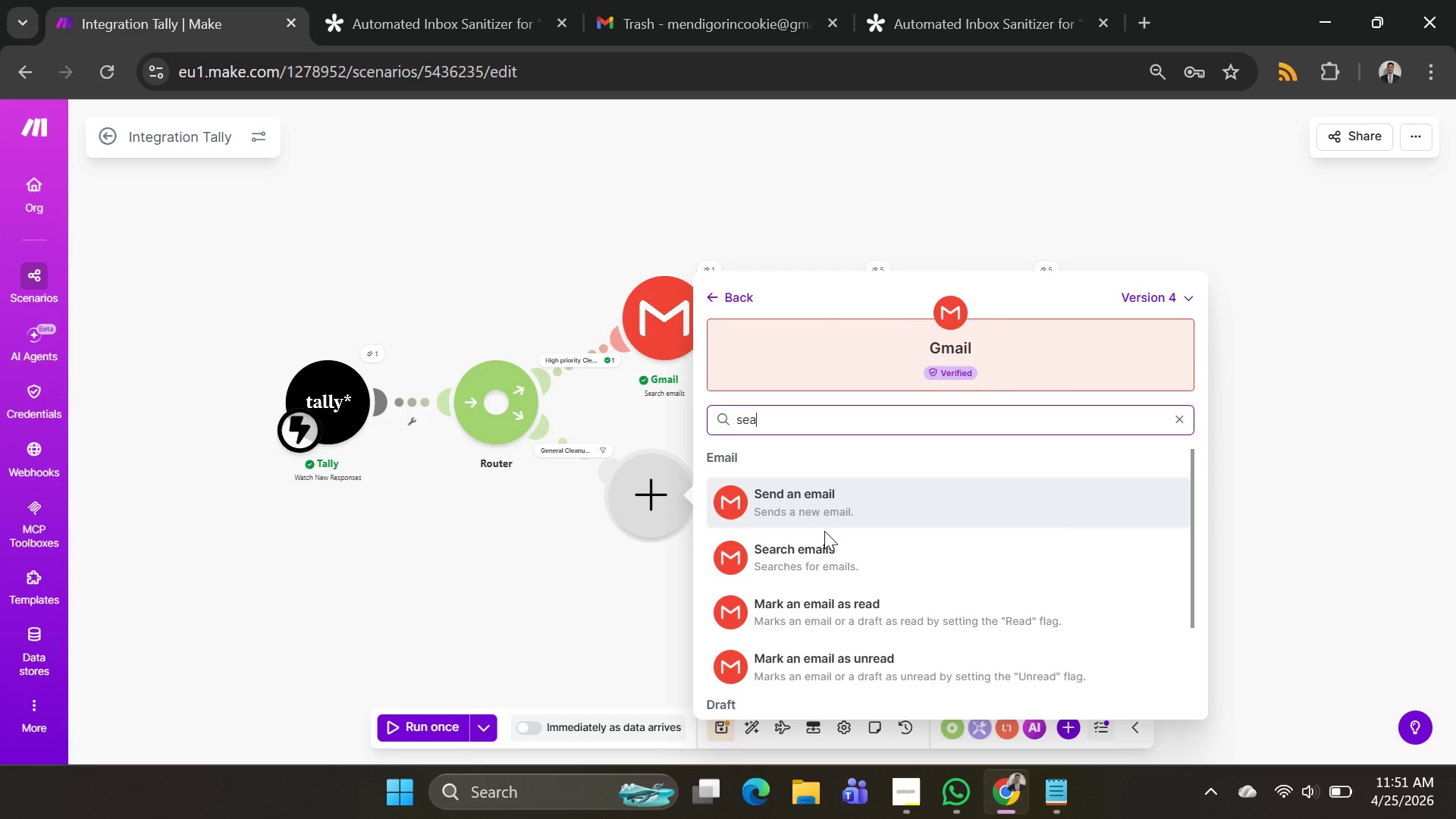 
left_click([826, 554])
 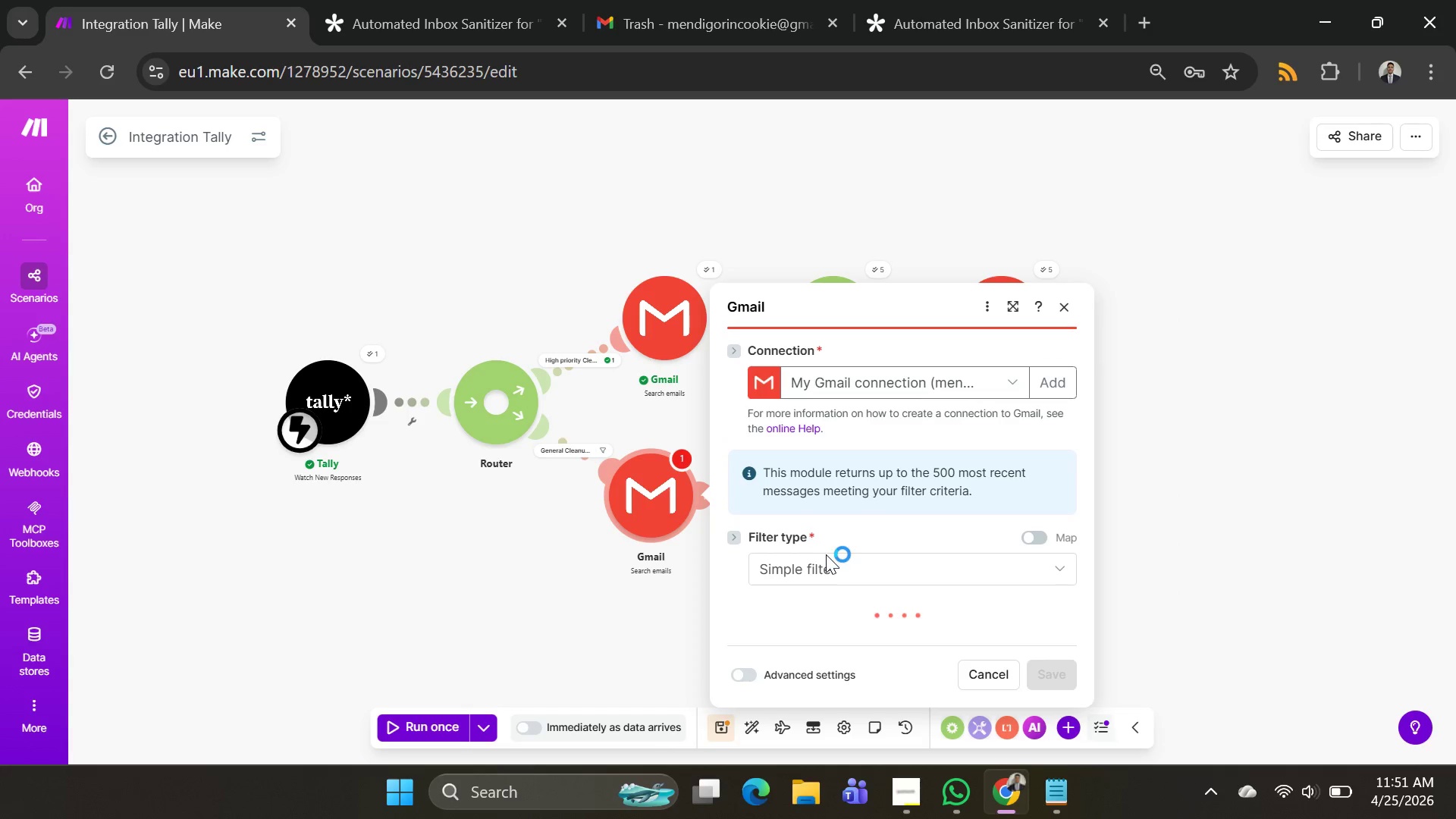 
scroll: coordinate [977, 378], scroll_direction: down, amount: 5.0
 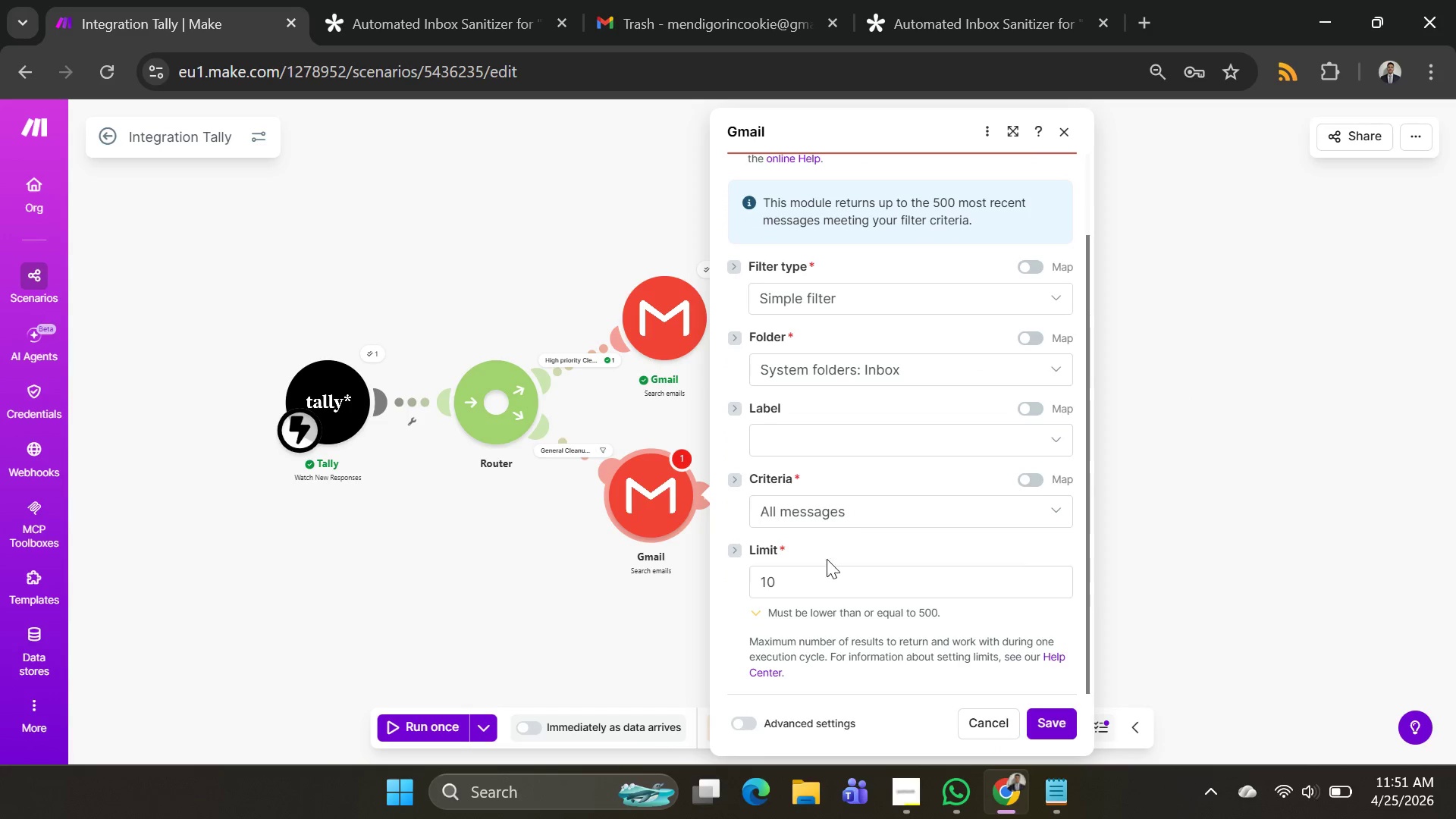 
left_click([827, 576])
 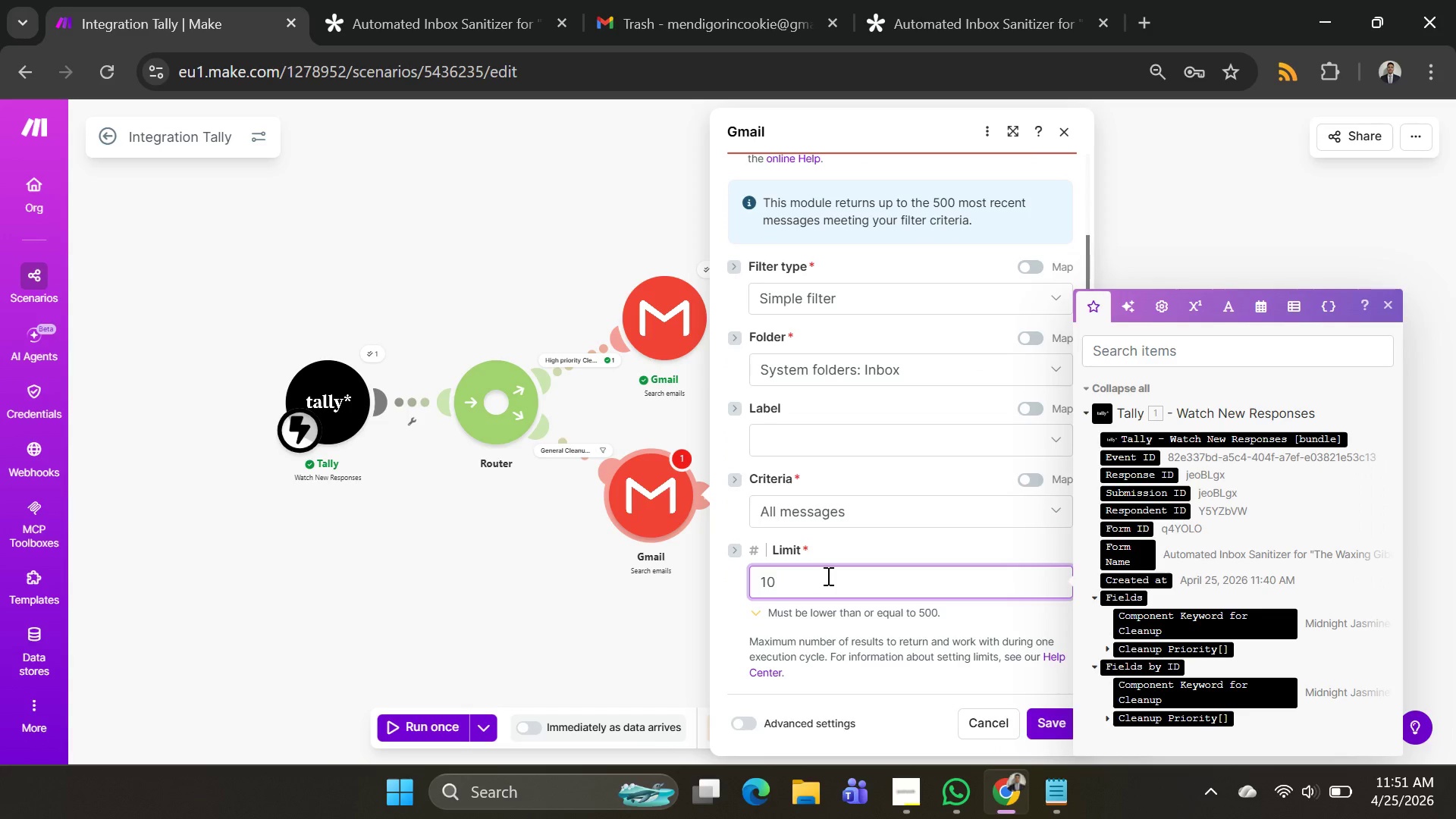 
key(Backspace)
key(Backspace)
type(50)
 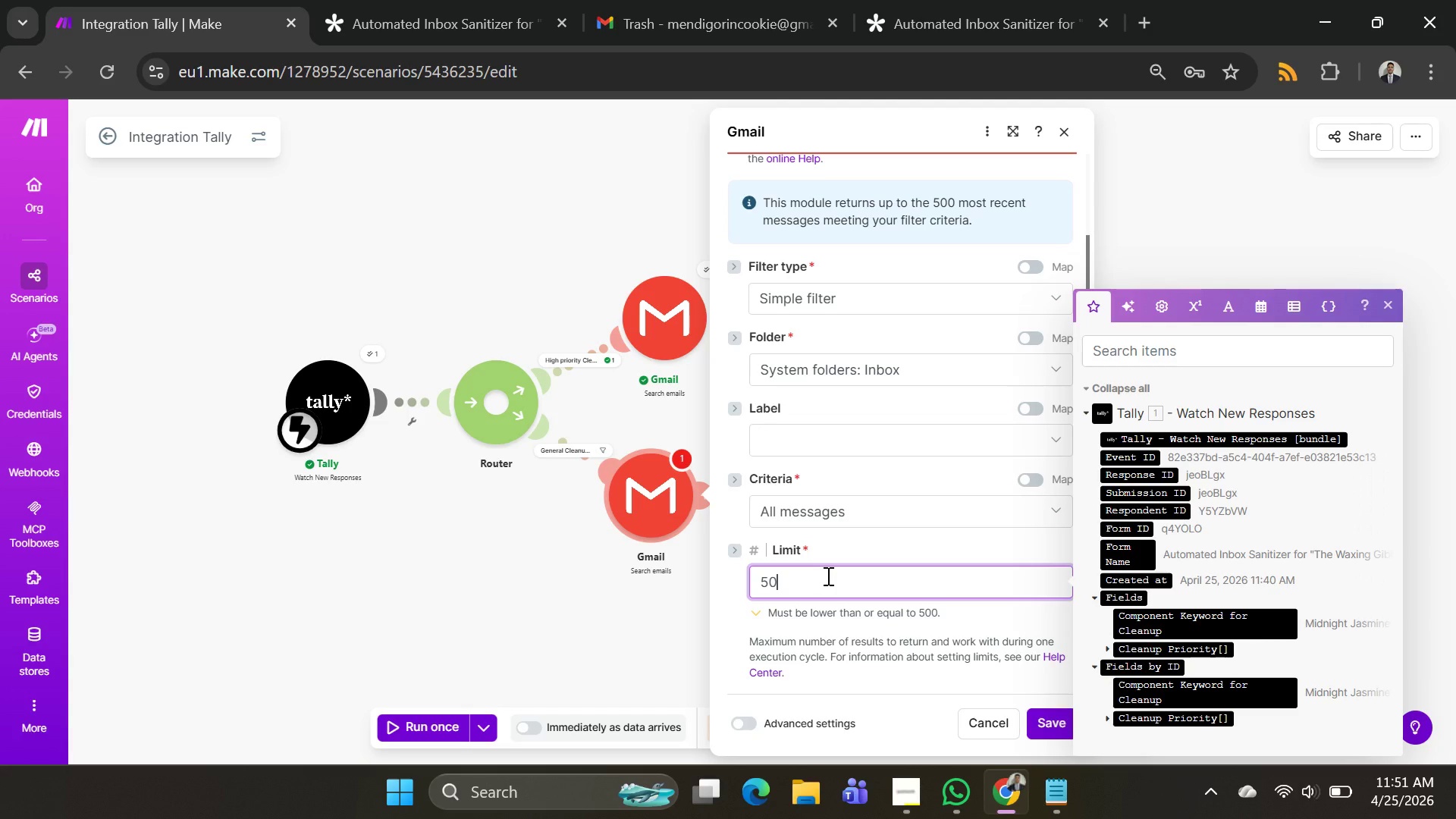 
wait(37.09)
 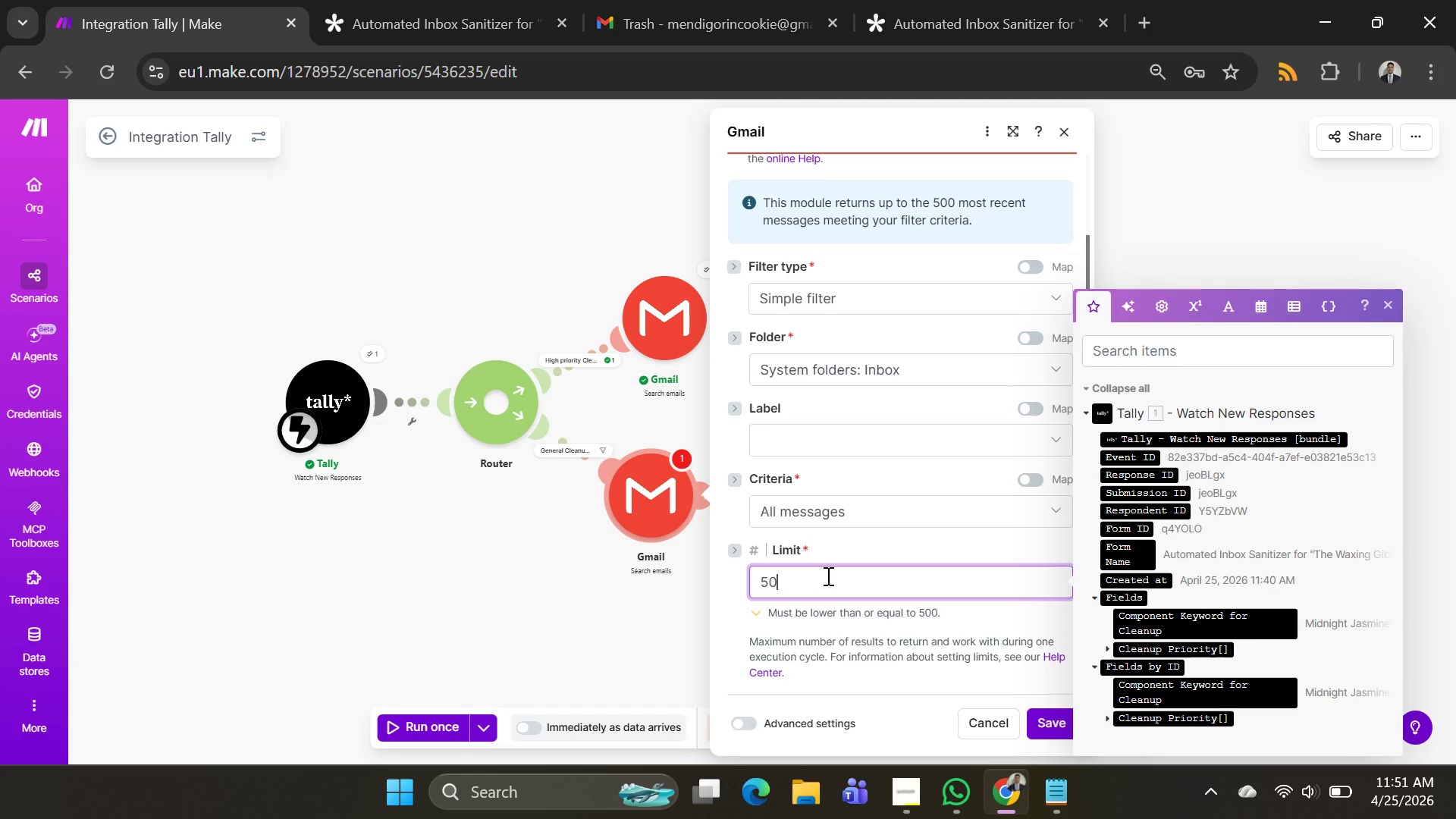 
left_click([867, 440])
 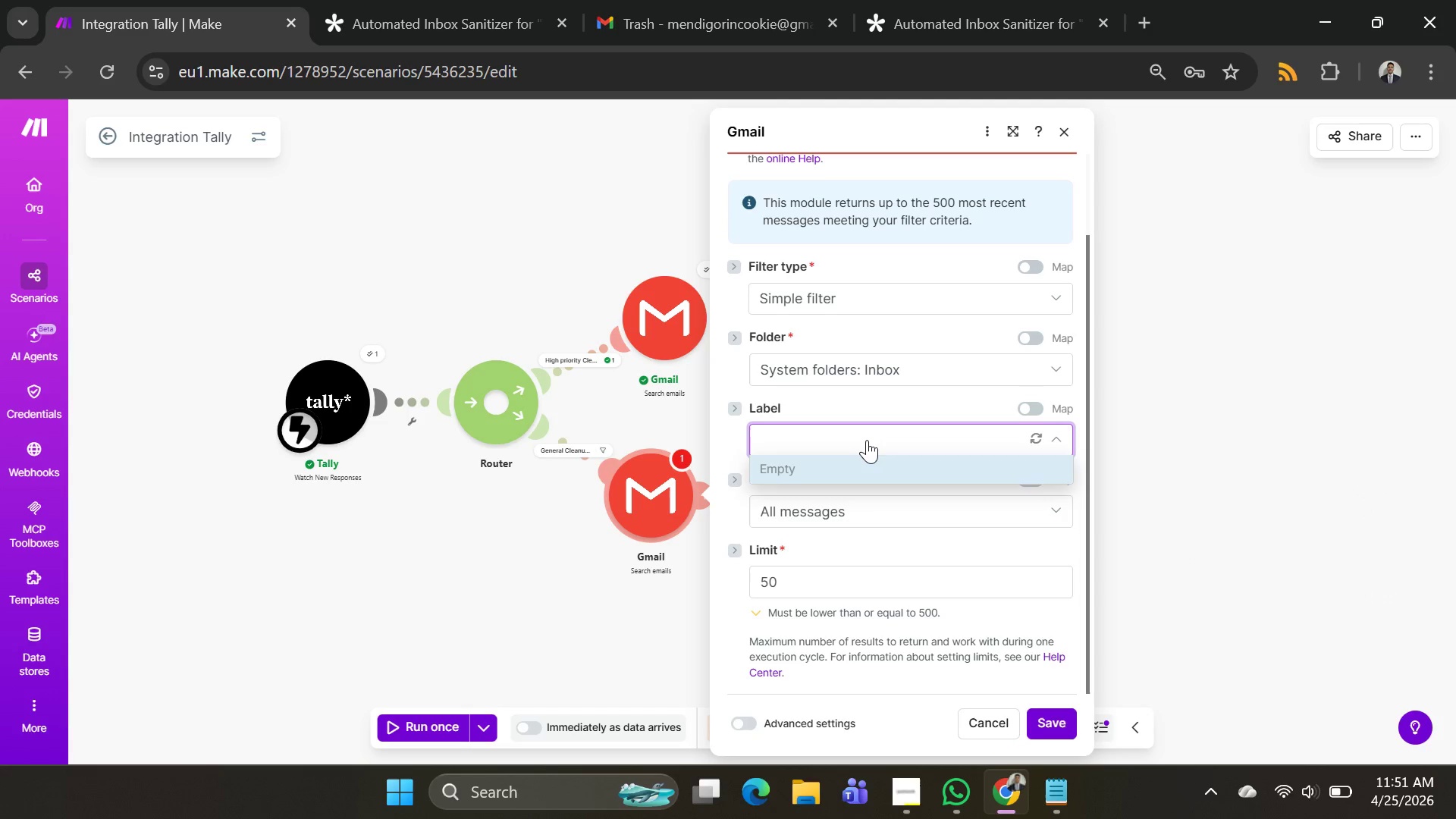 
left_click([867, 440])
 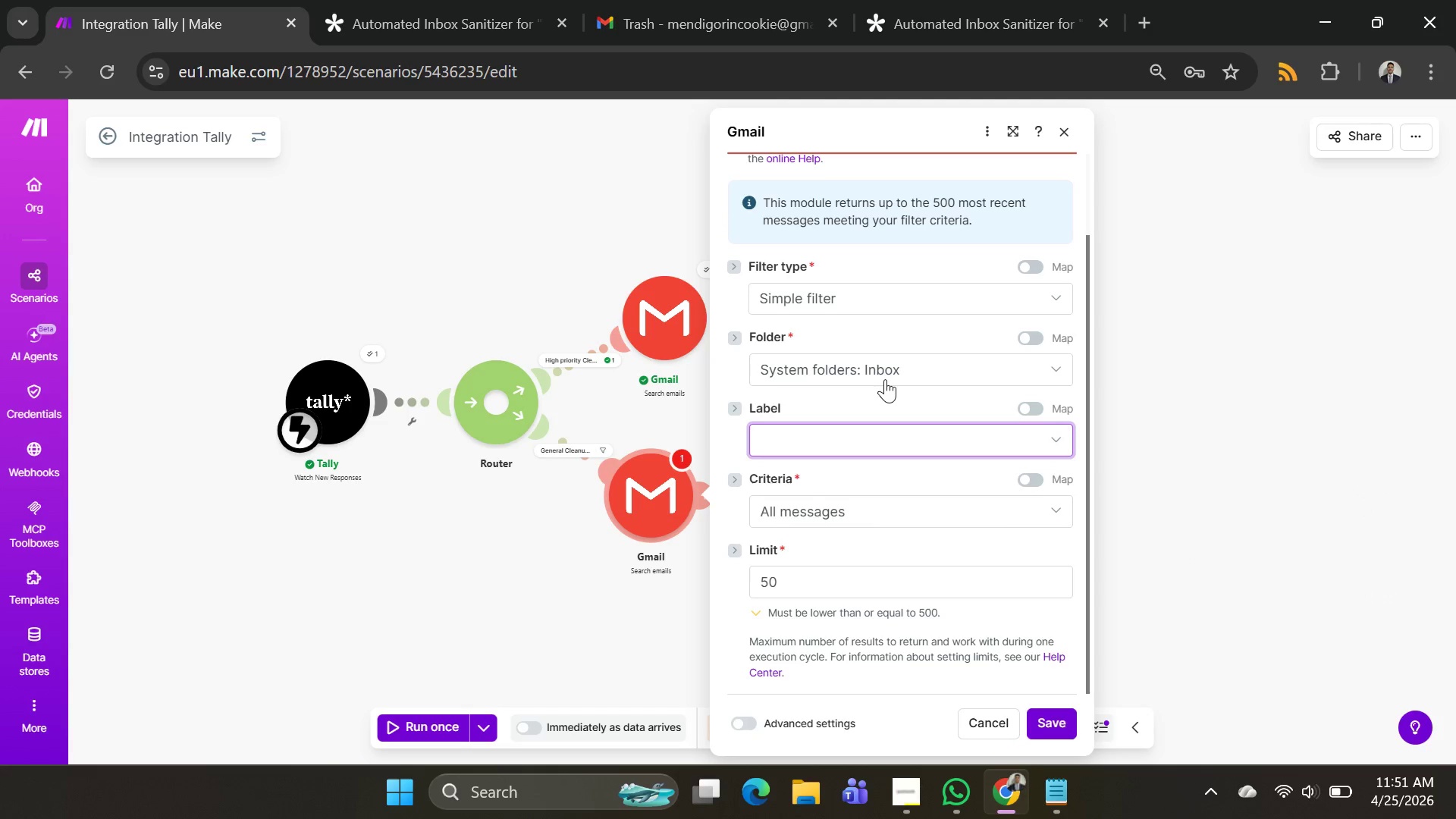 
left_click([887, 376])
 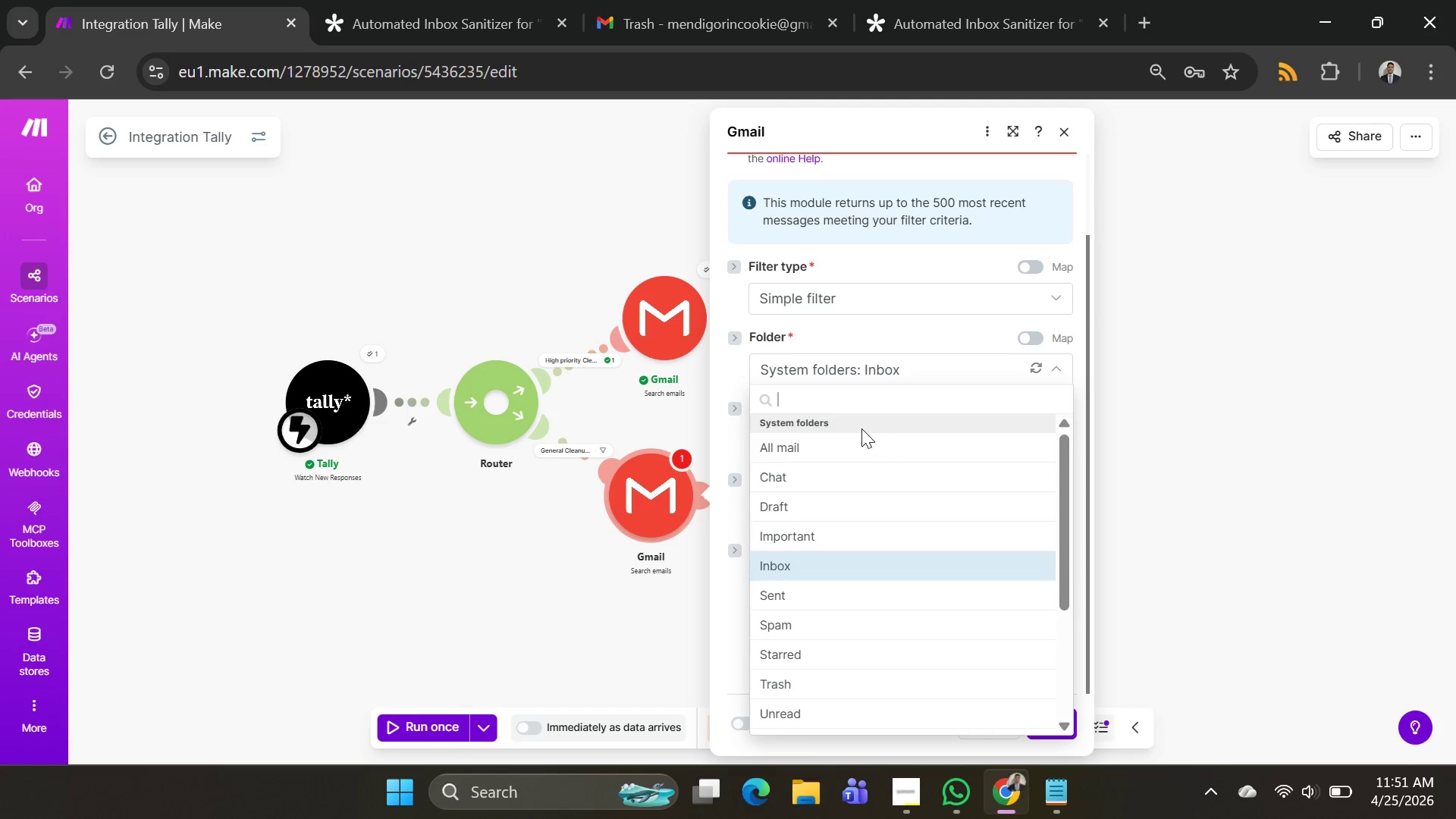 
left_click([856, 448])
 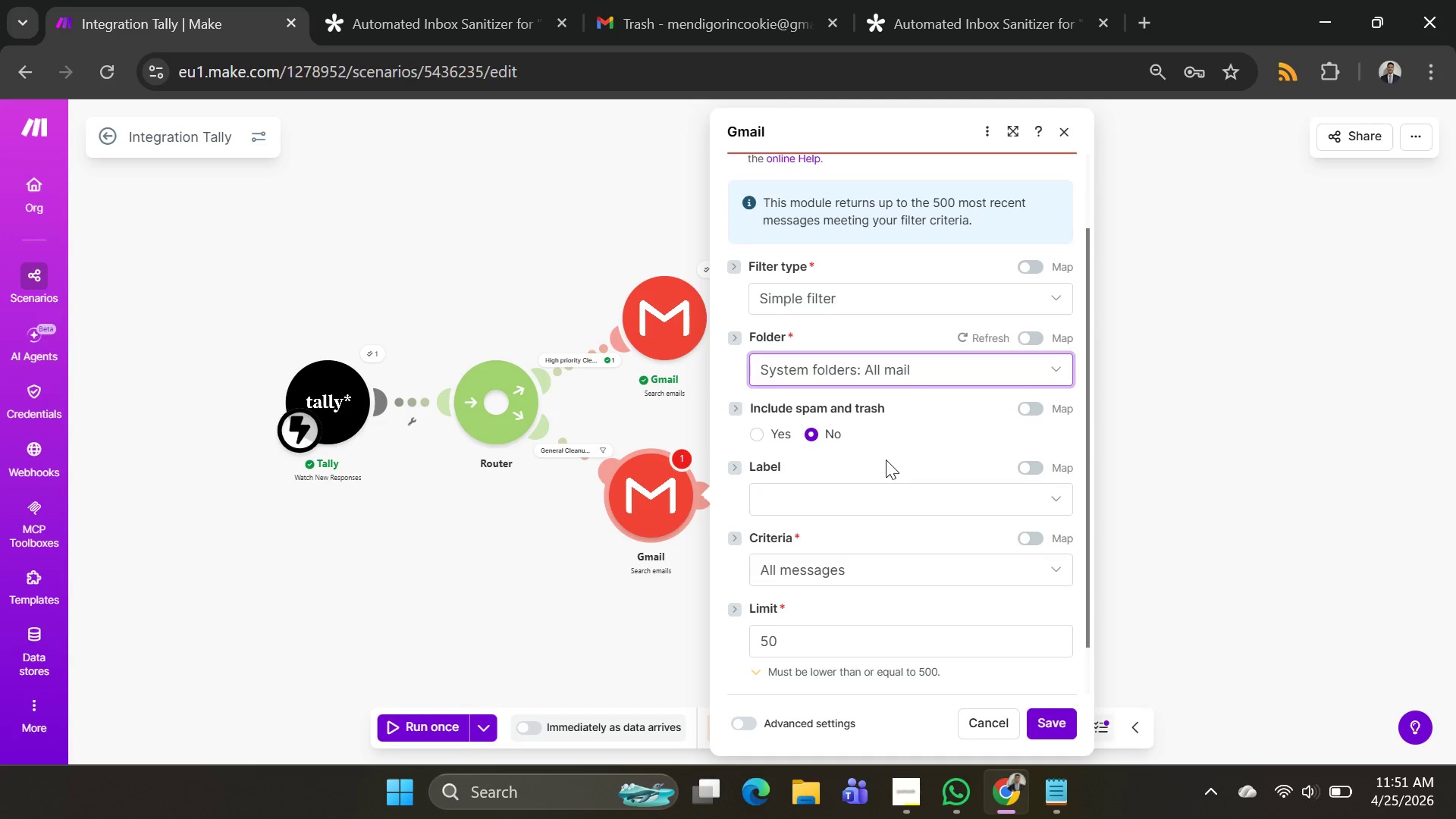 
left_click([769, 435])
 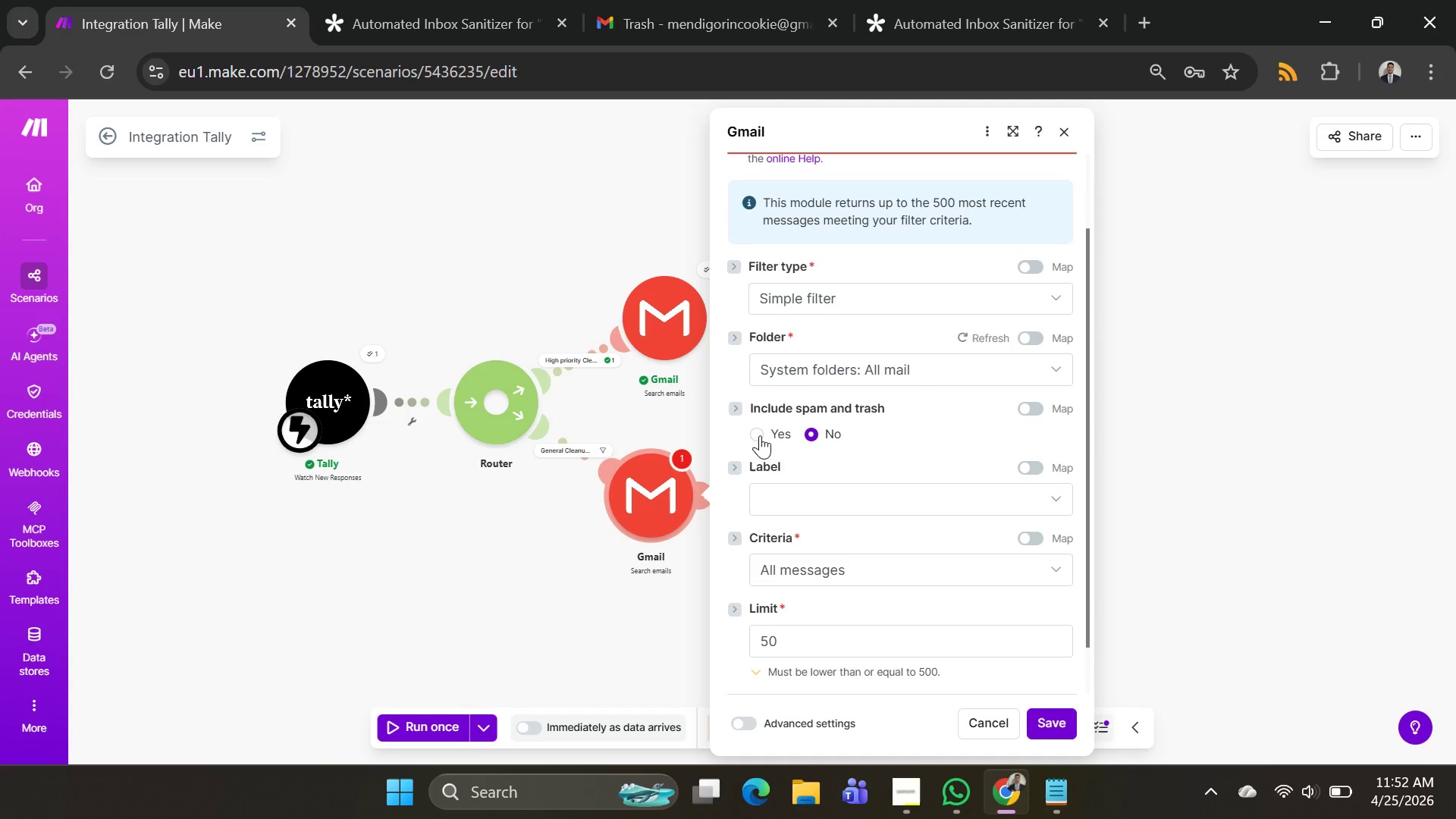 
left_click([760, 435])
 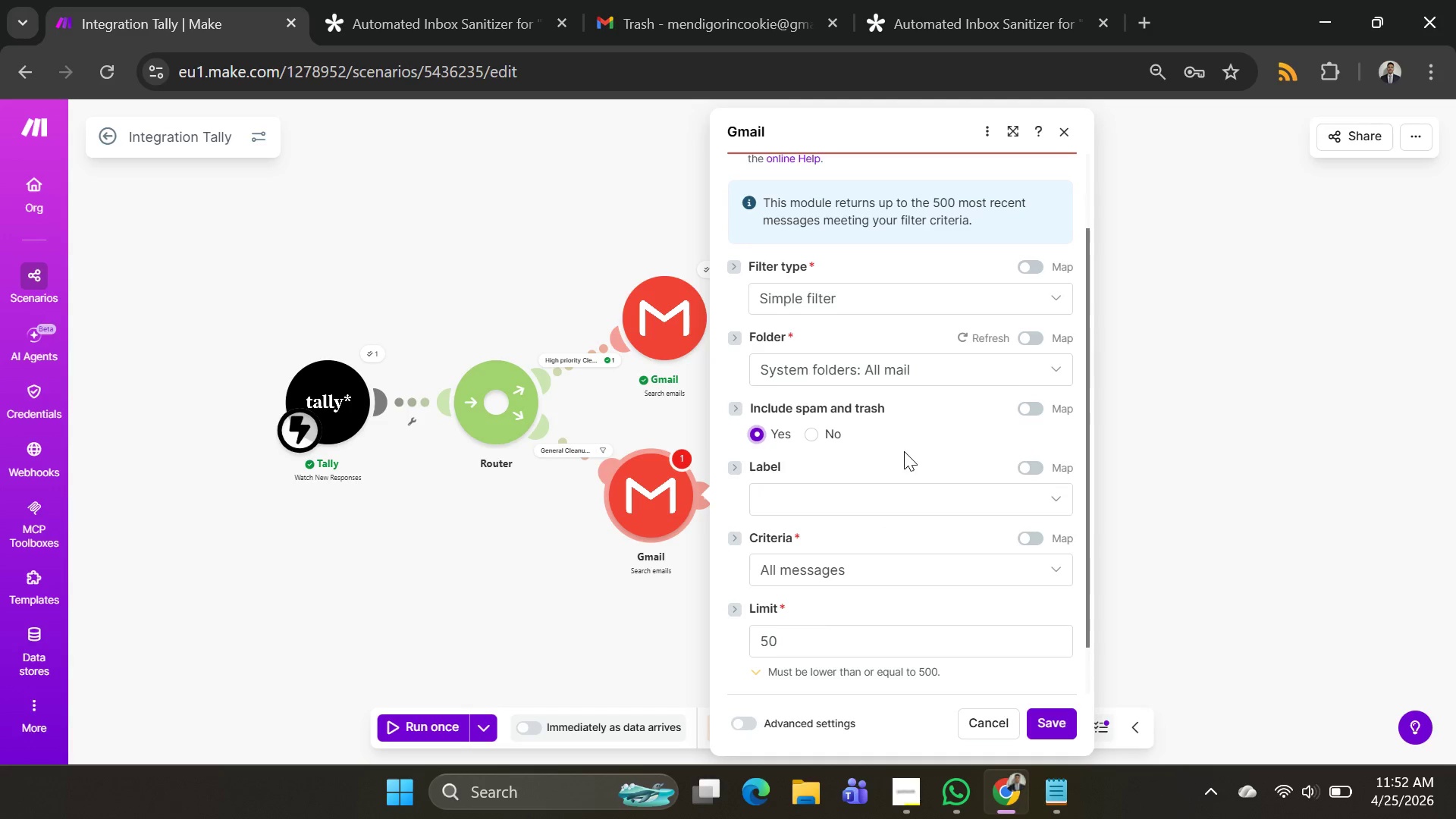 
scroll: coordinate [908, 531], scroll_direction: down, amount: 8.0
 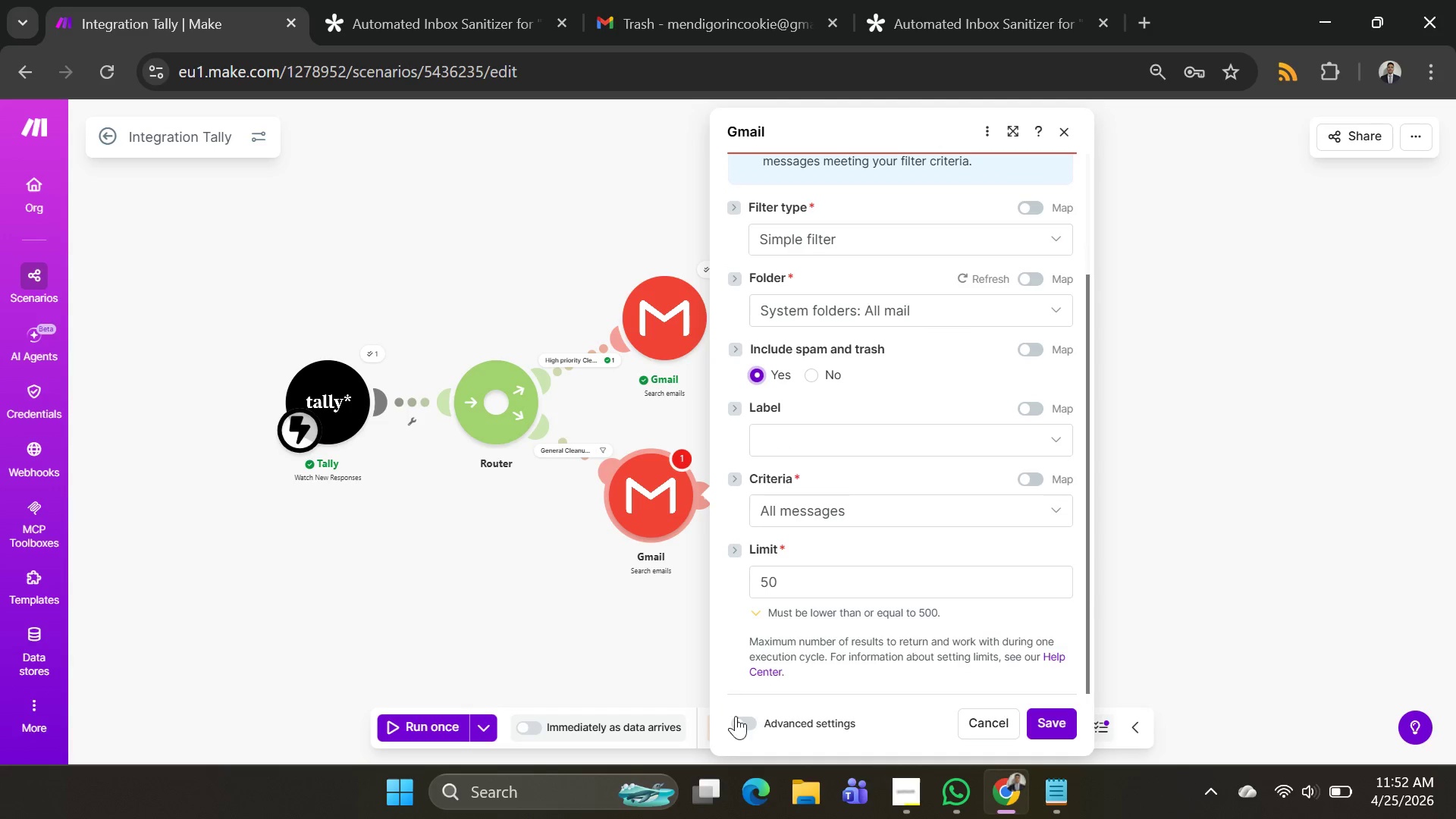 
left_click([739, 722])
 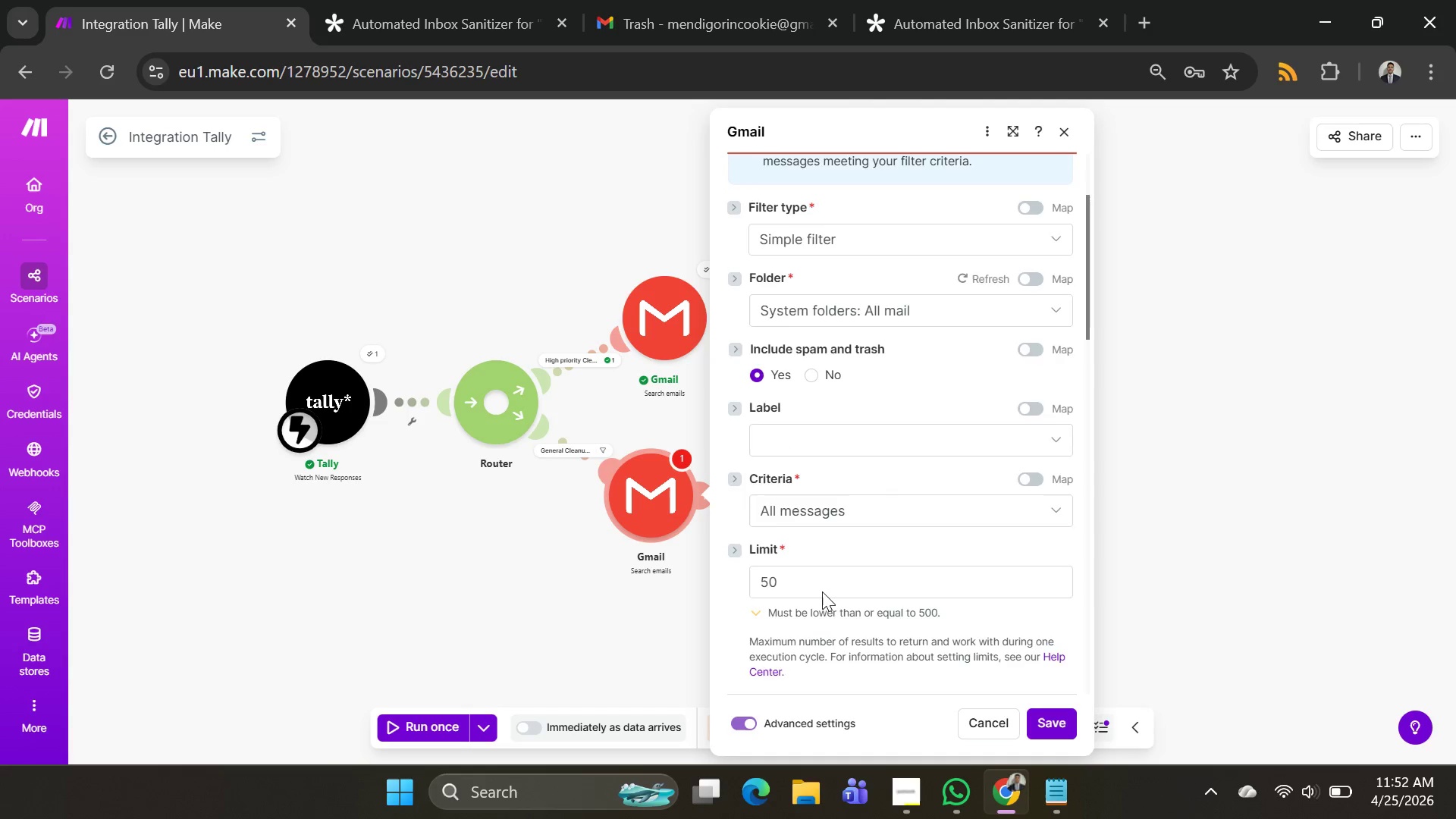 
scroll: coordinate [852, 546], scroll_direction: down, amount: 4.0
 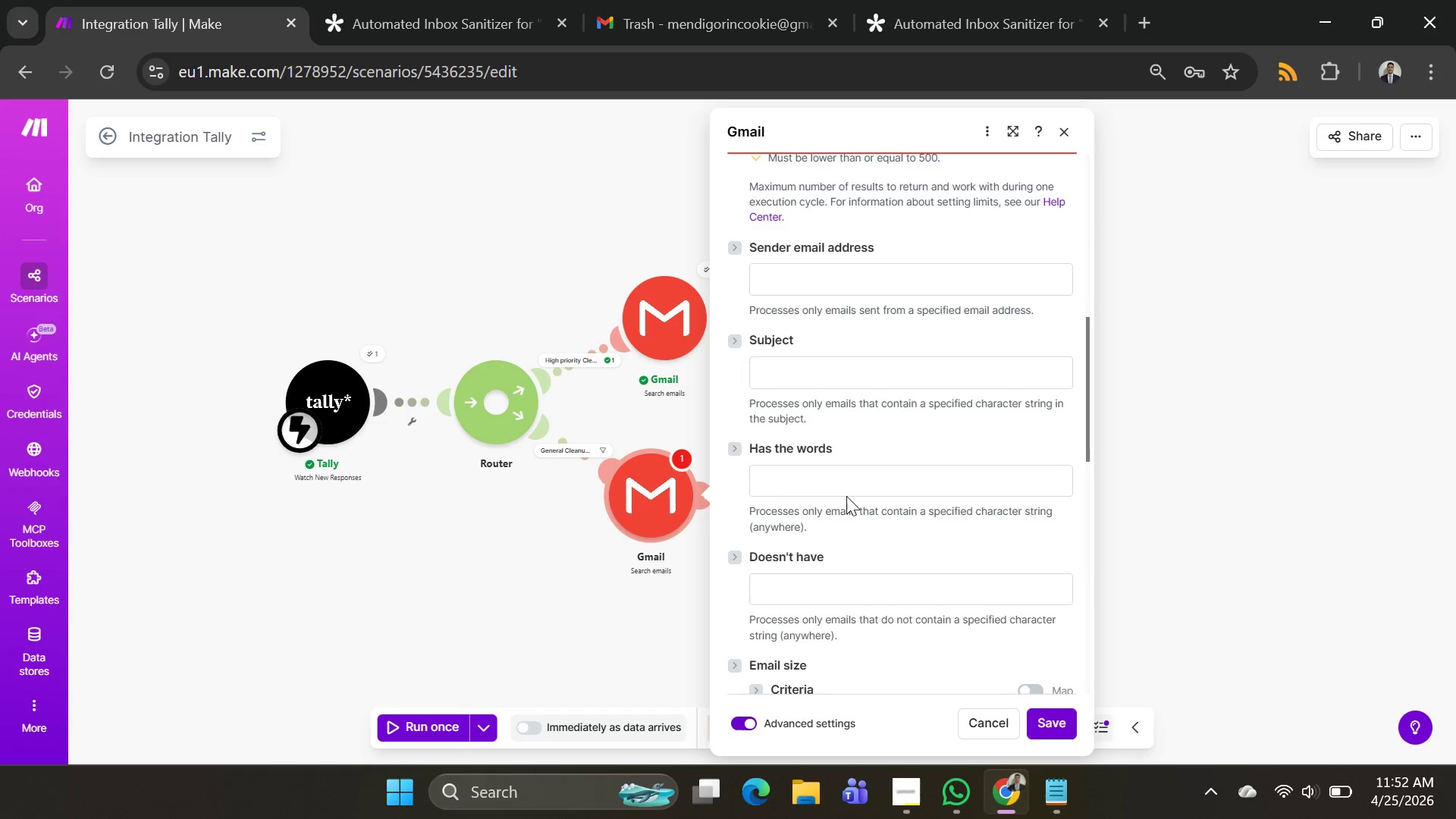 
scroll: coordinate [846, 495], scroll_direction: up, amount: 1.0
 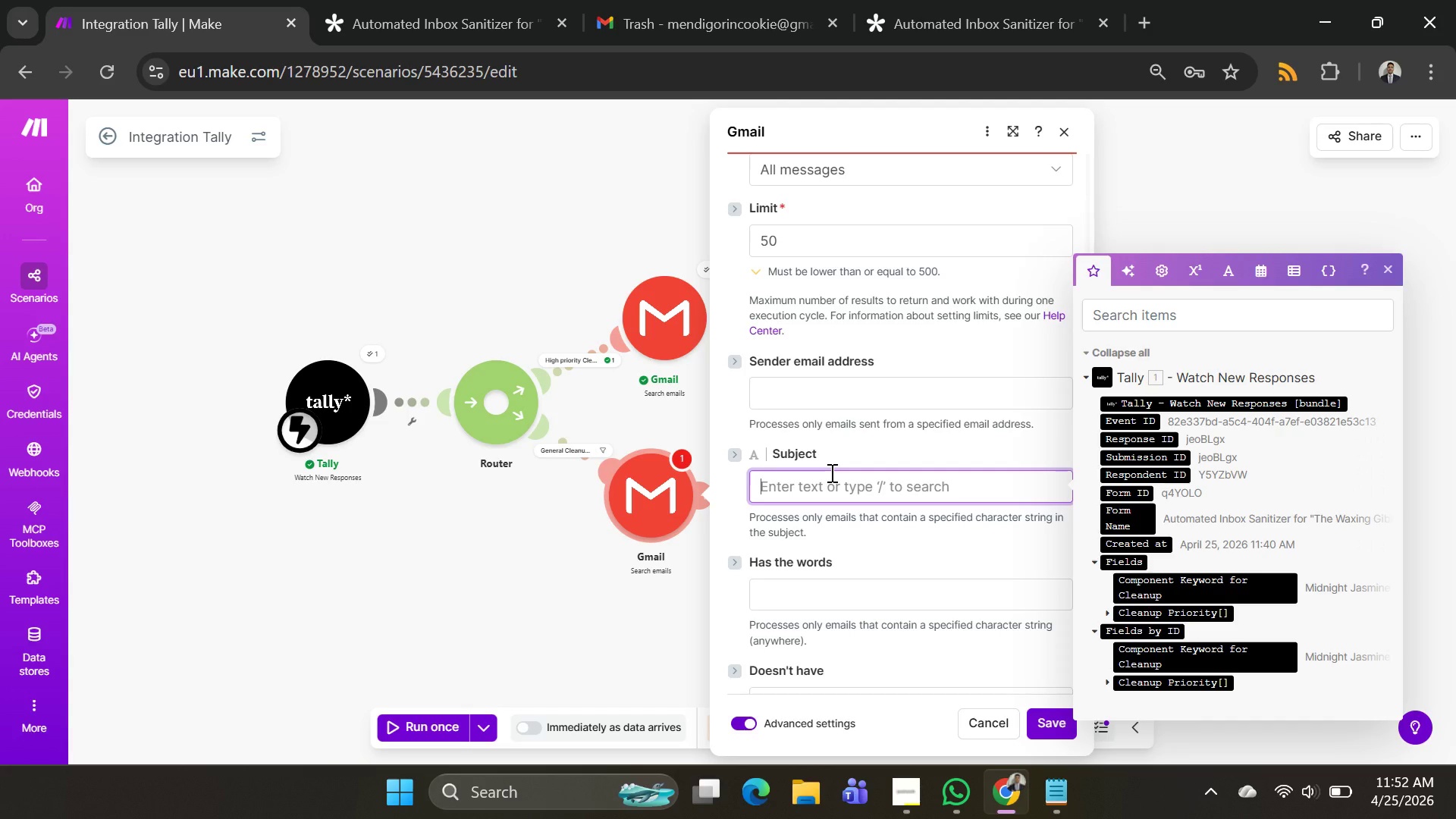 
wait(8.1)
 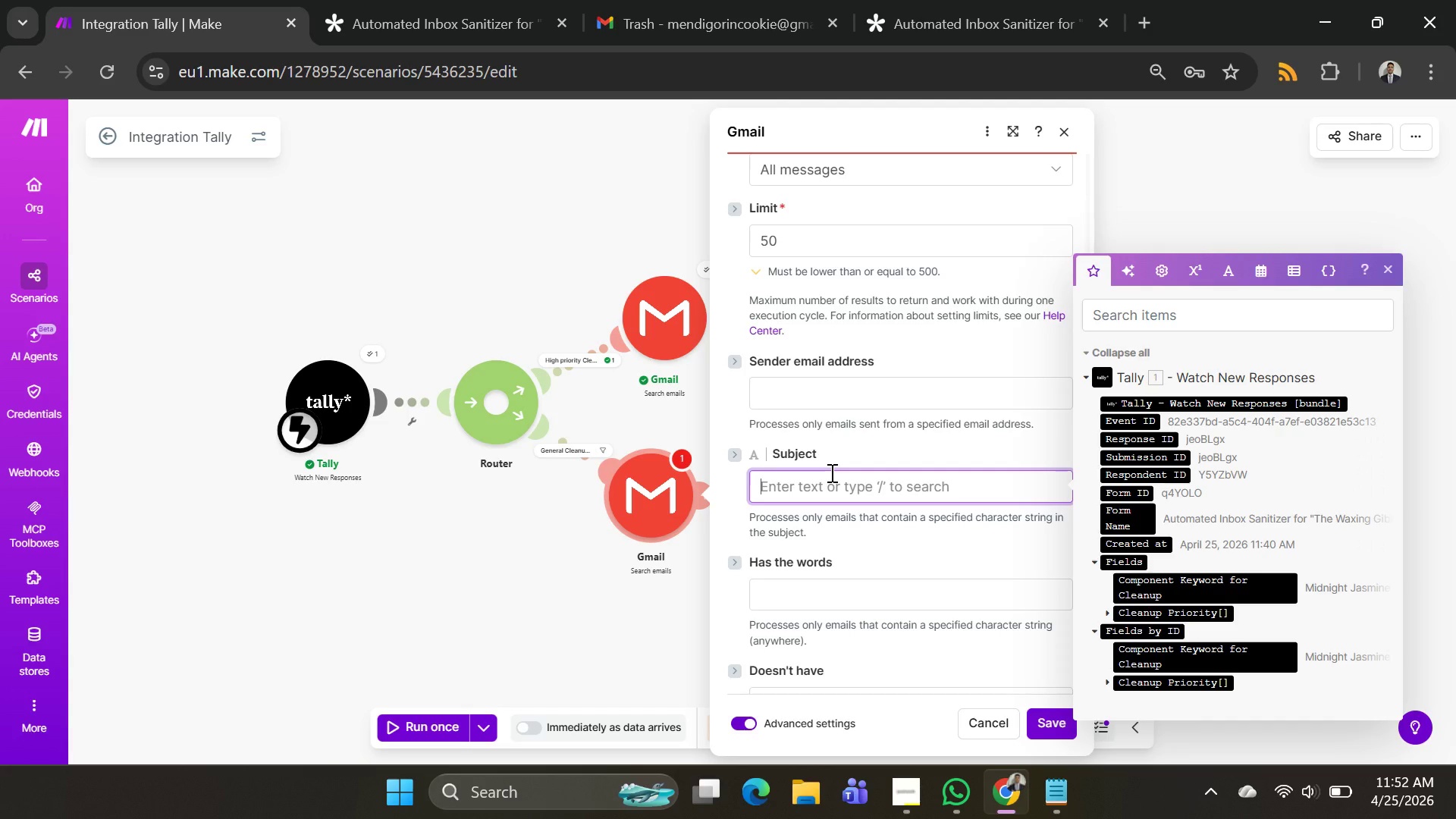 
left_click([916, 799])